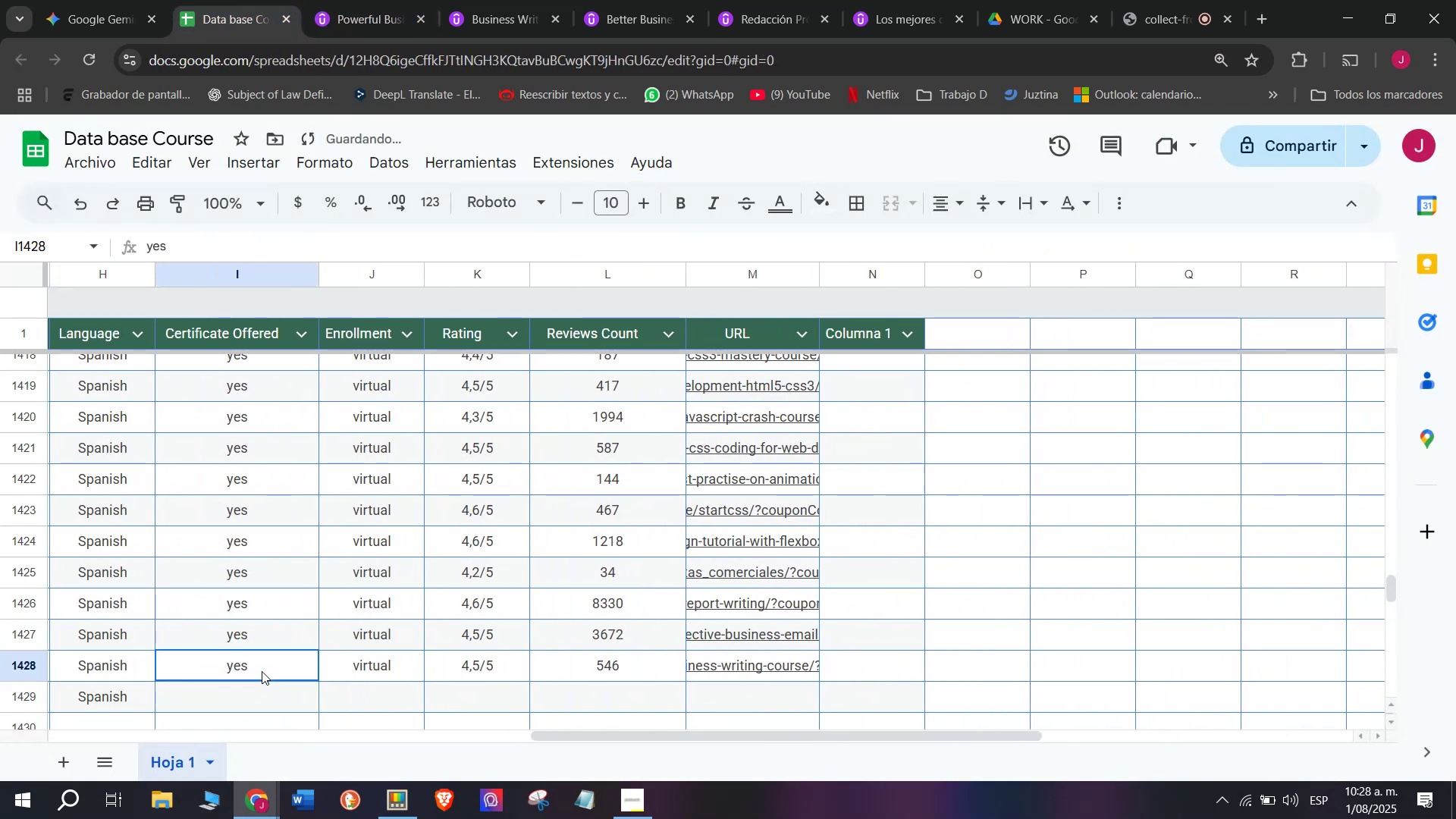 
key(Control+C)
 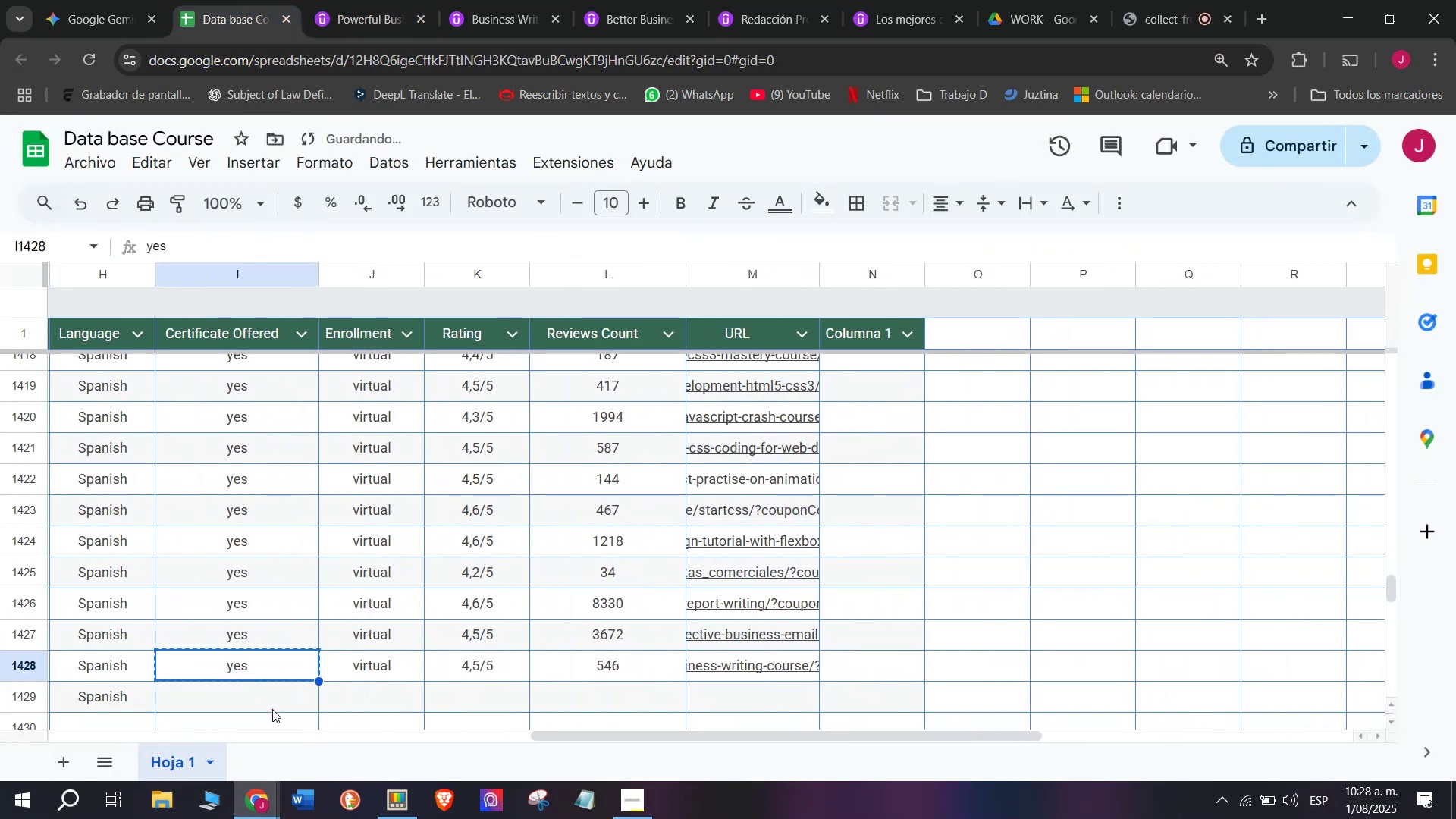 
key(Control+ControlLeft)
 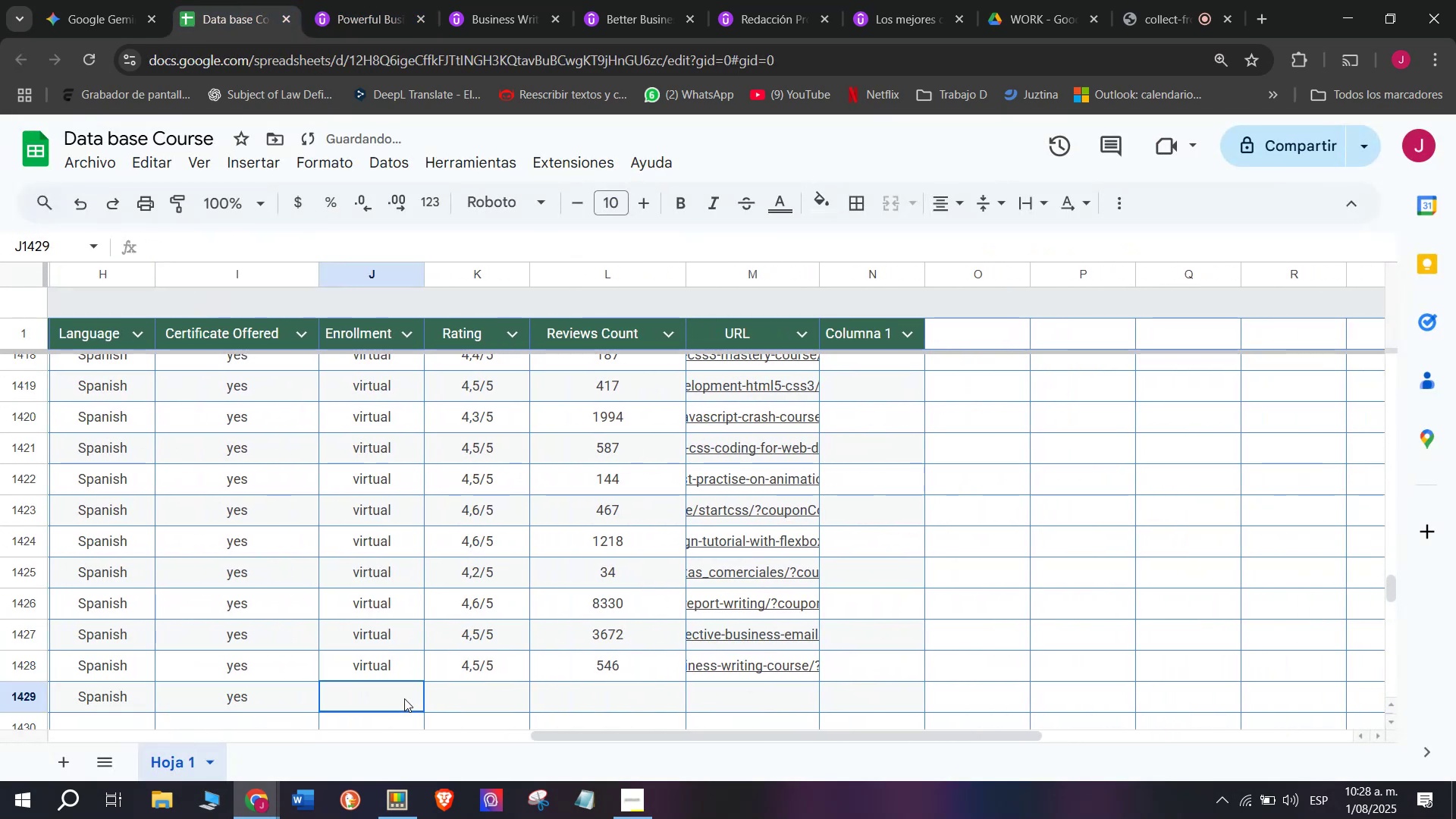 
key(Z)
 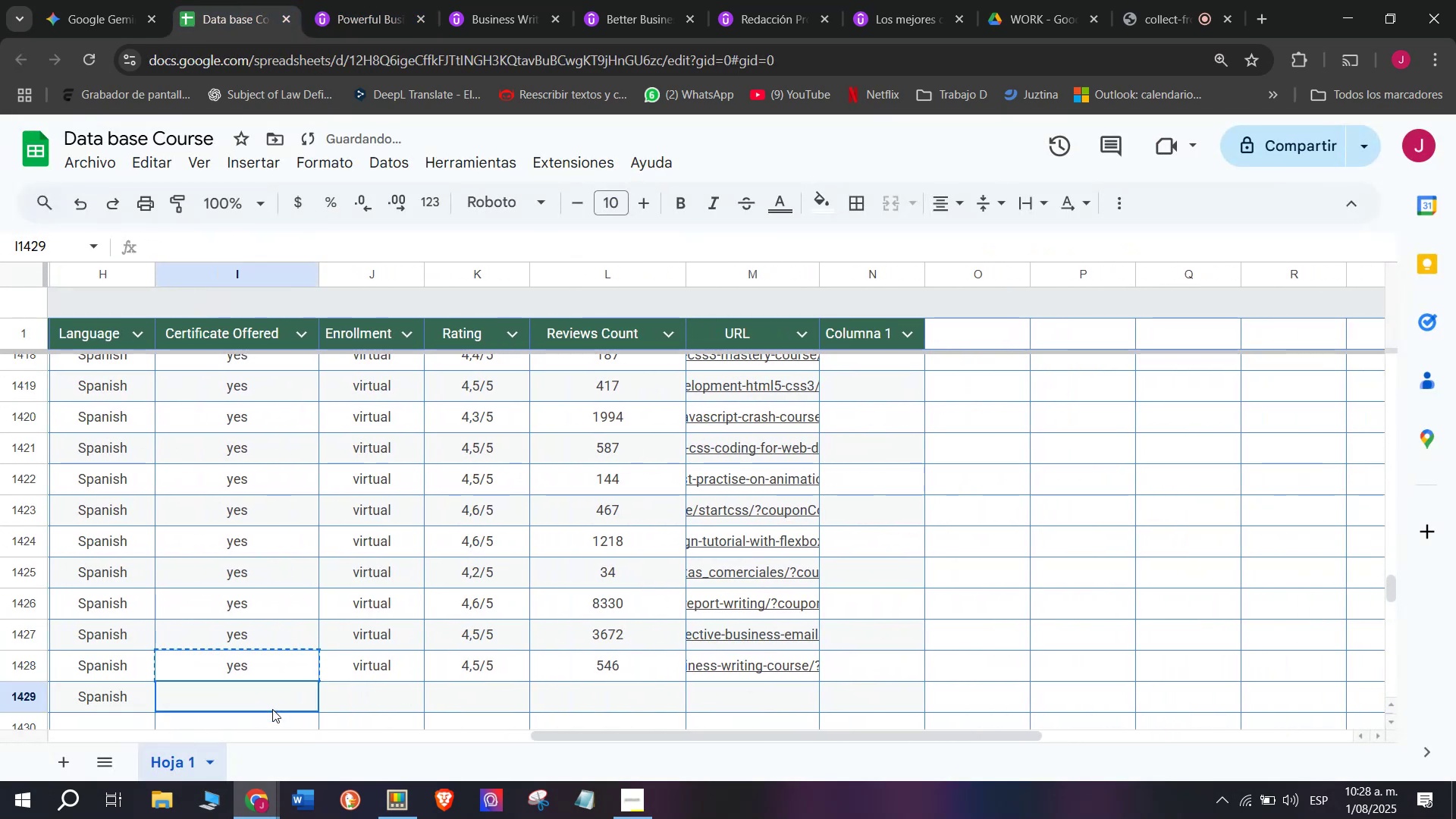 
key(Control+V)
 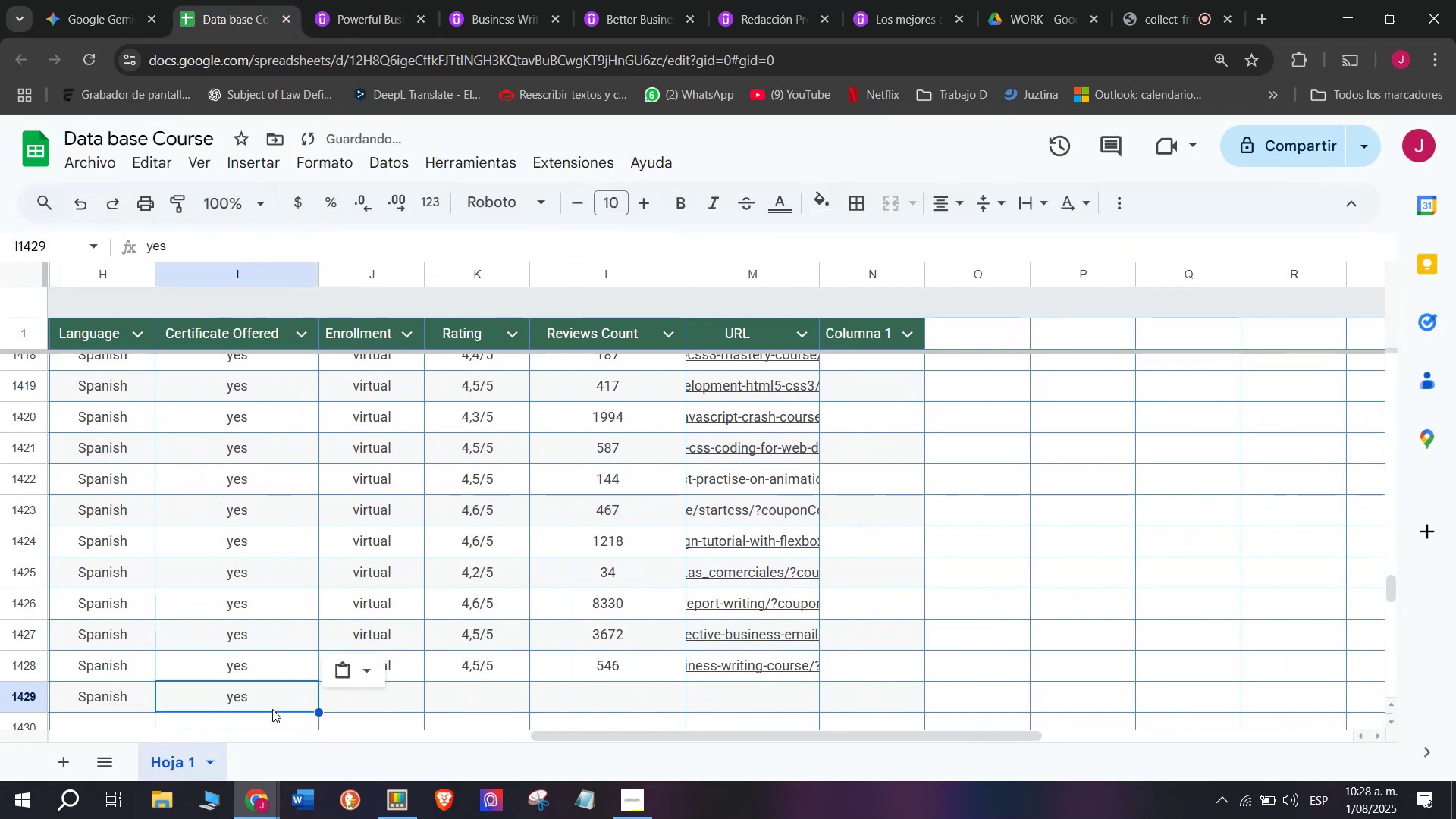 
triple_click([272, 709])
 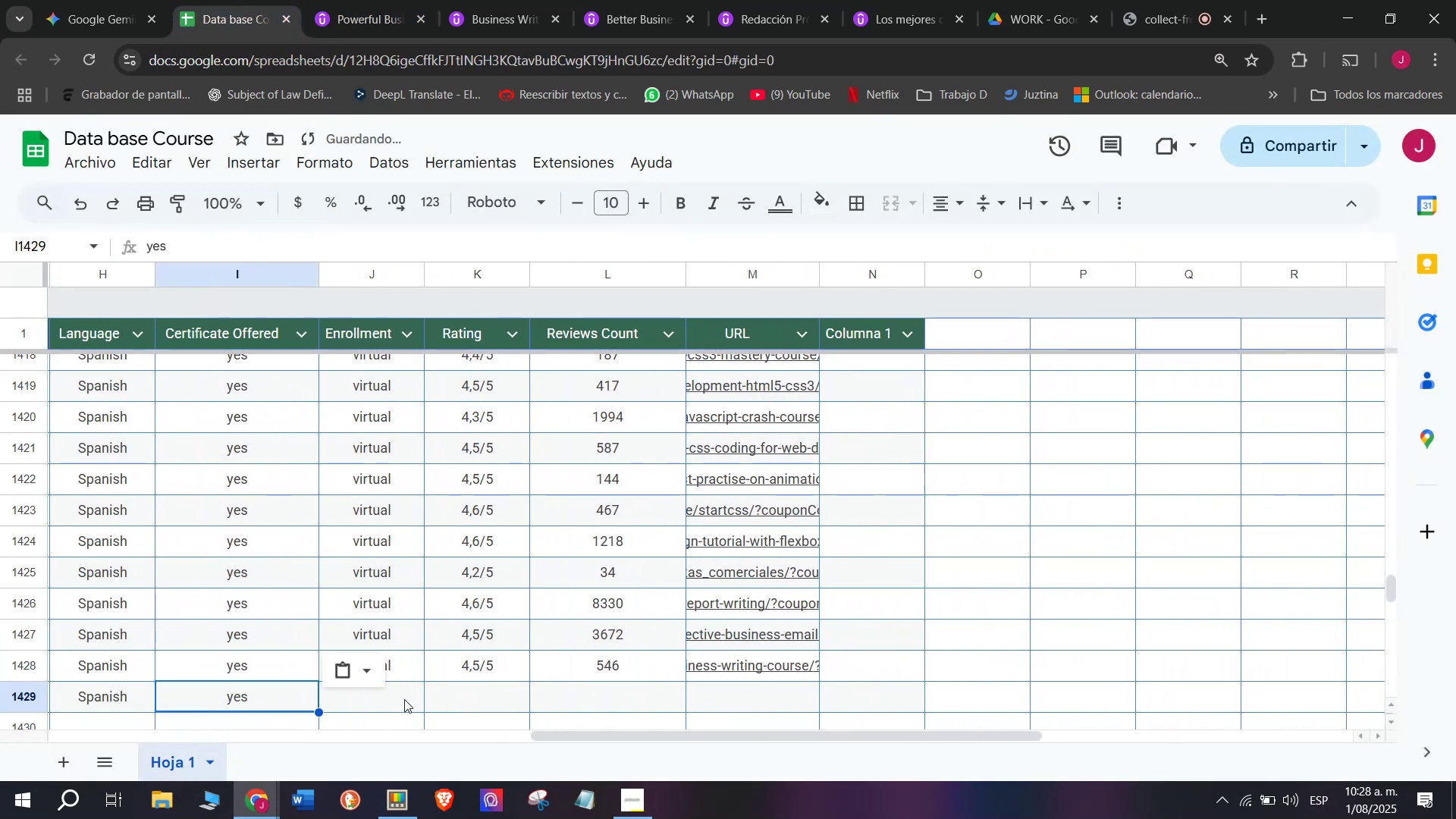 
triple_click([404, 698])
 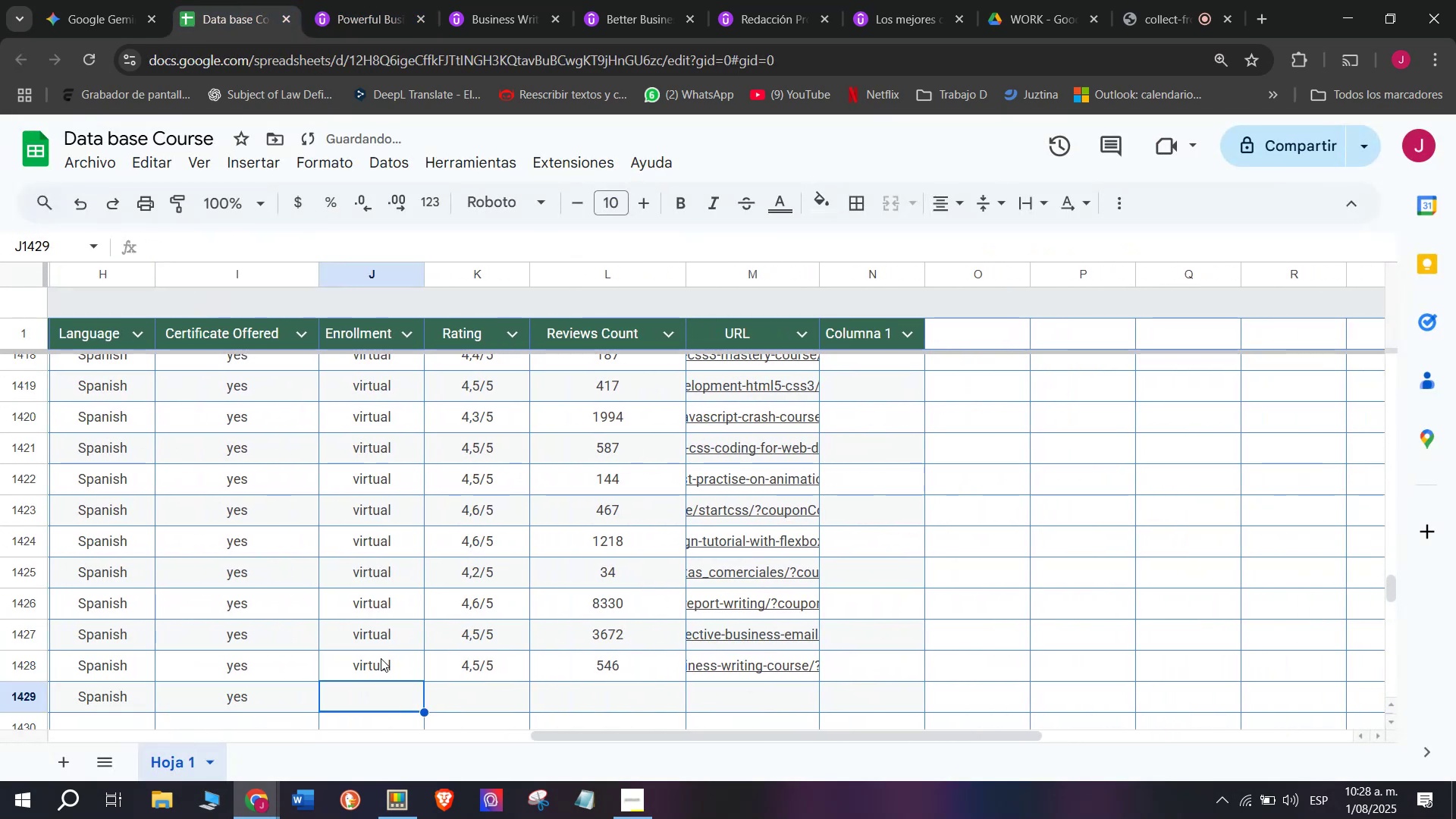 
triple_click([381, 657])
 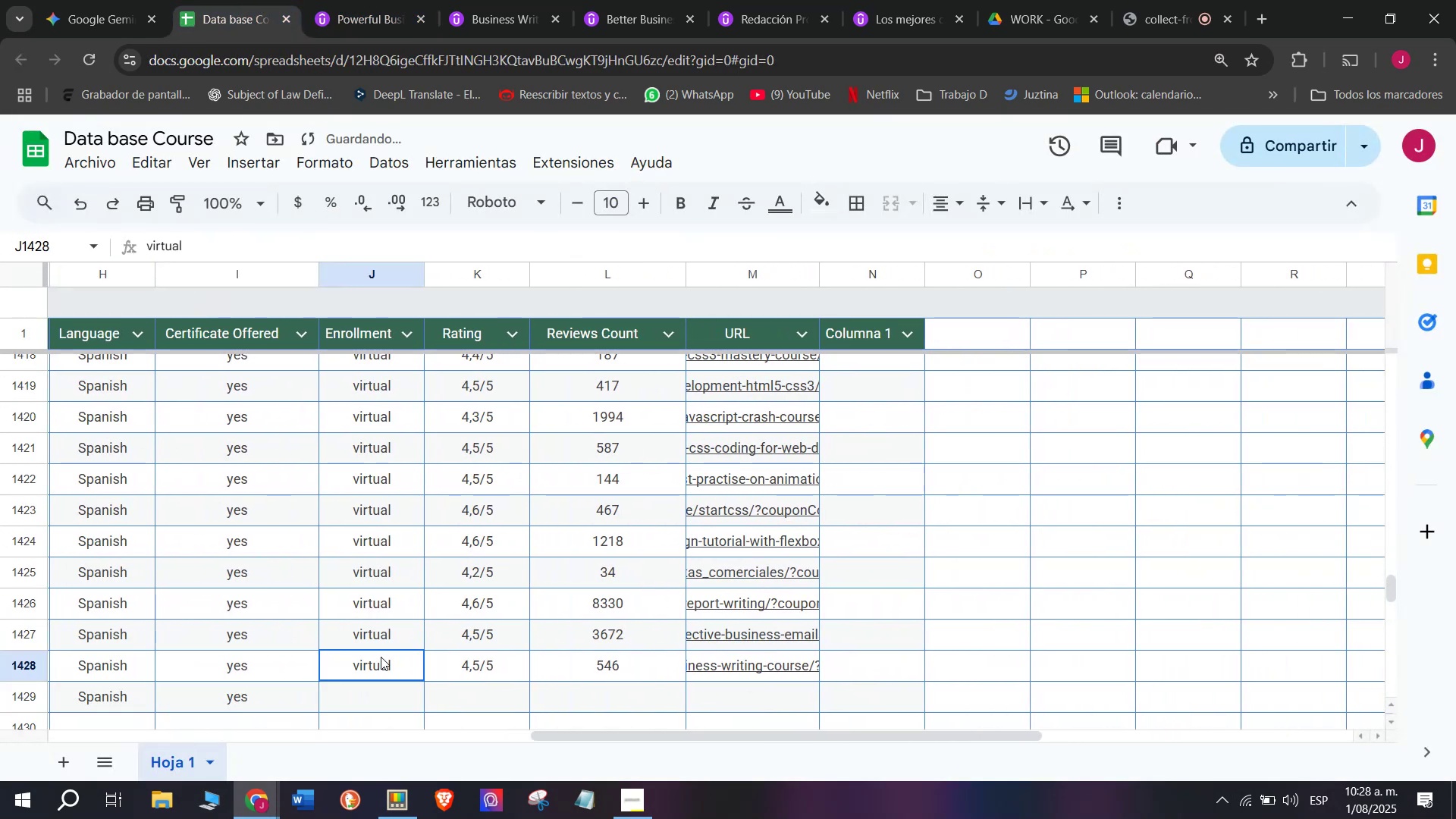 
key(Control+ControlLeft)
 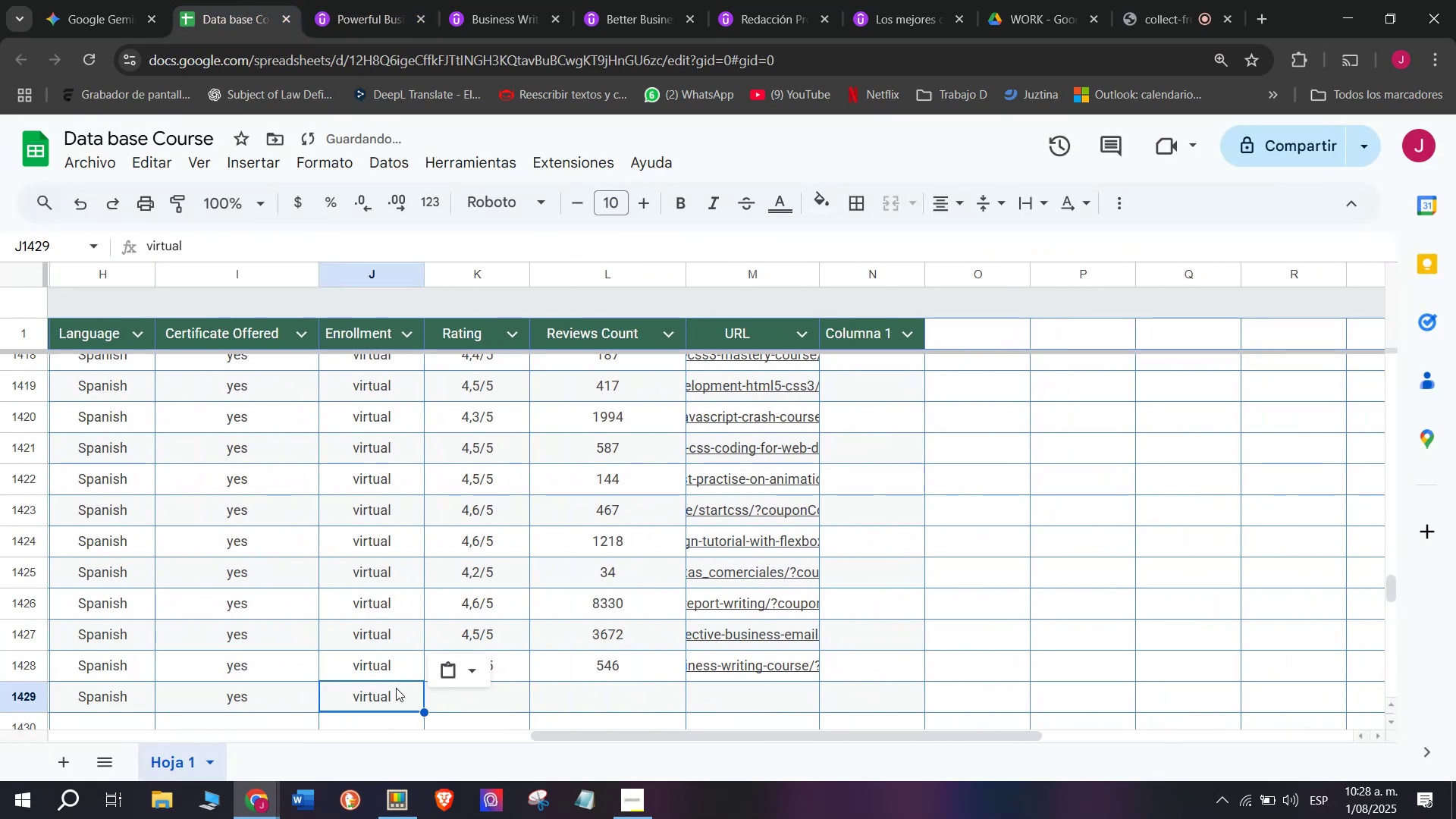 
key(Break)
 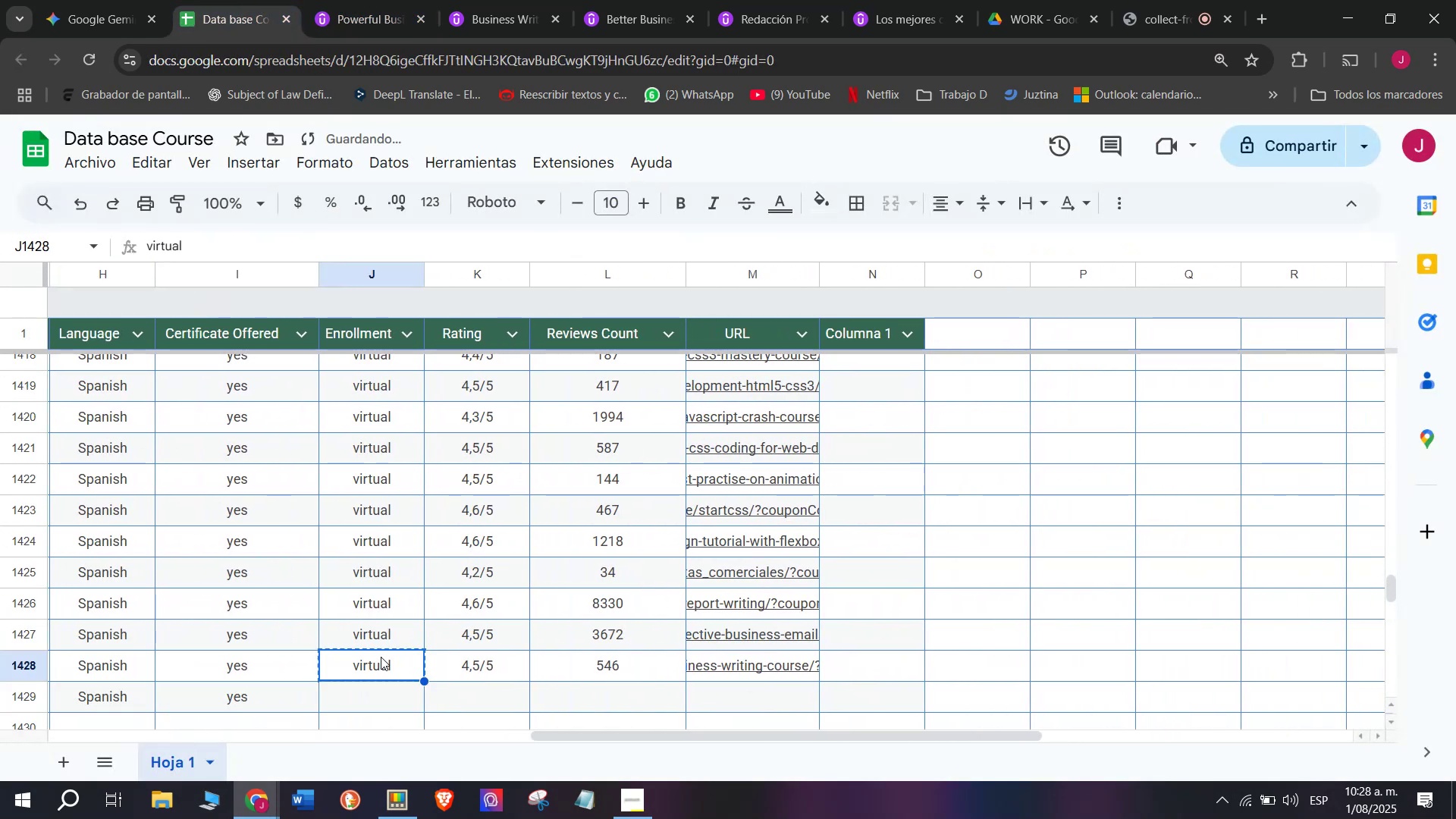 
key(Control+C)
 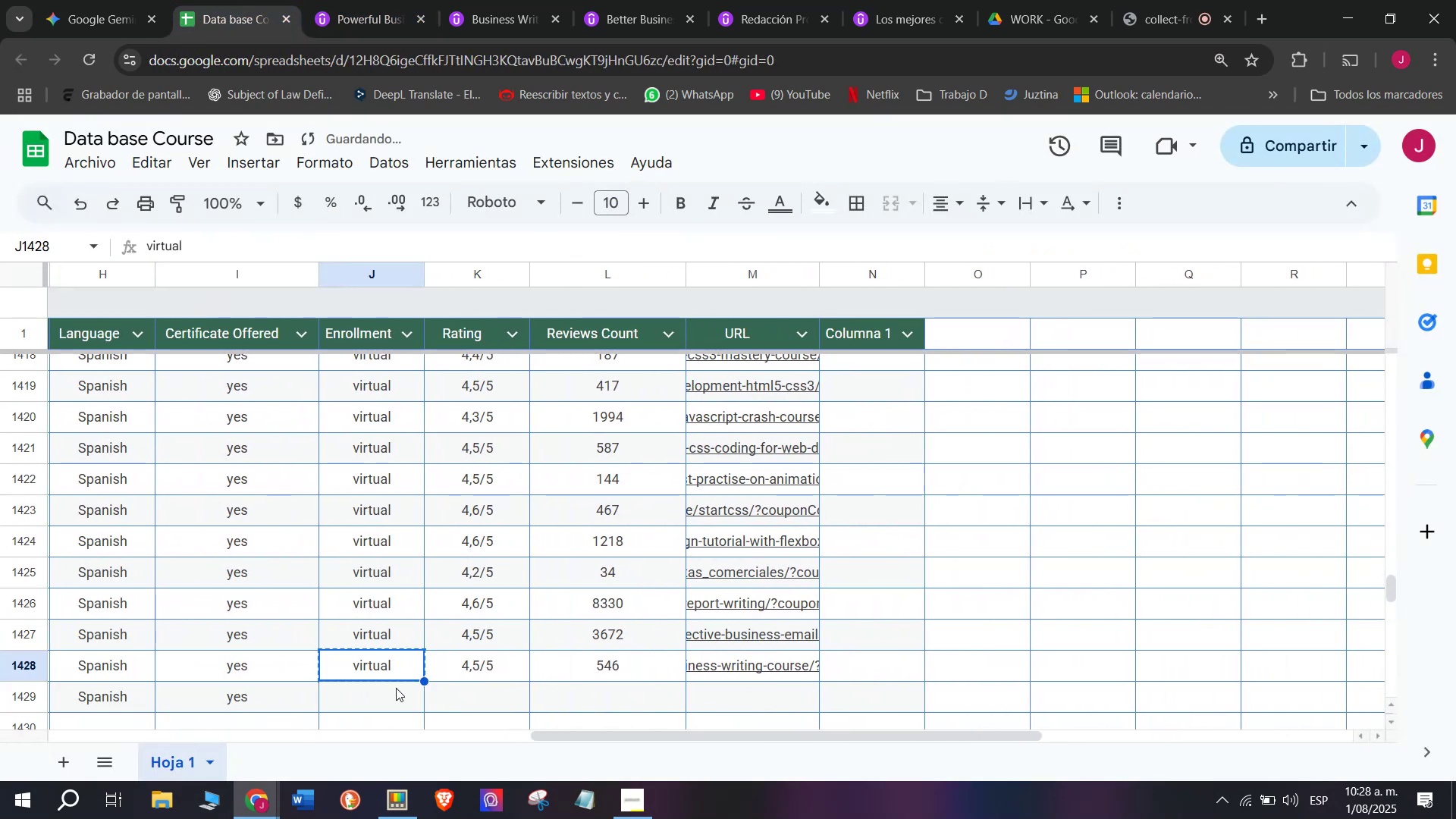 
triple_click([396, 688])
 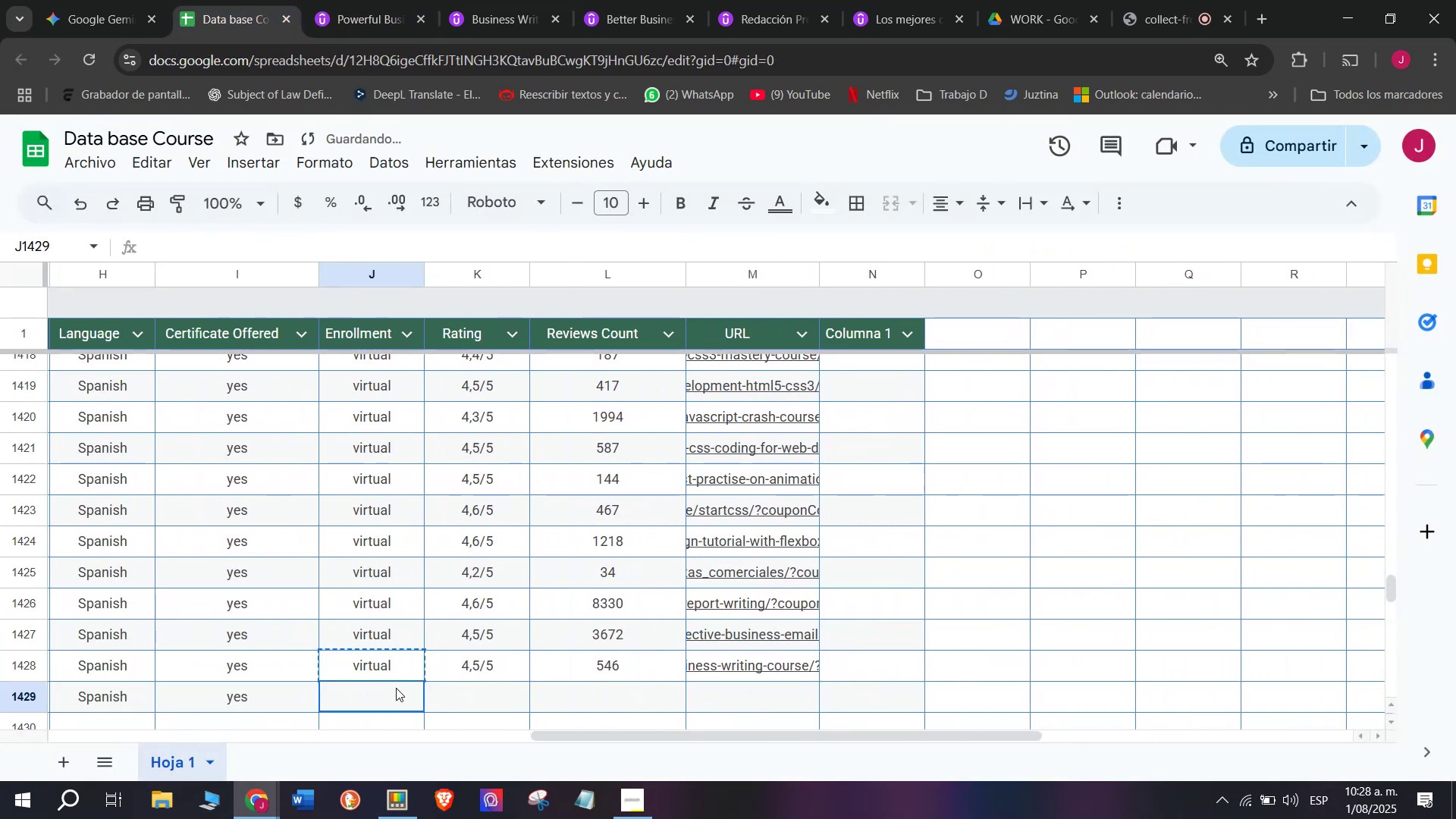 
key(Z)
 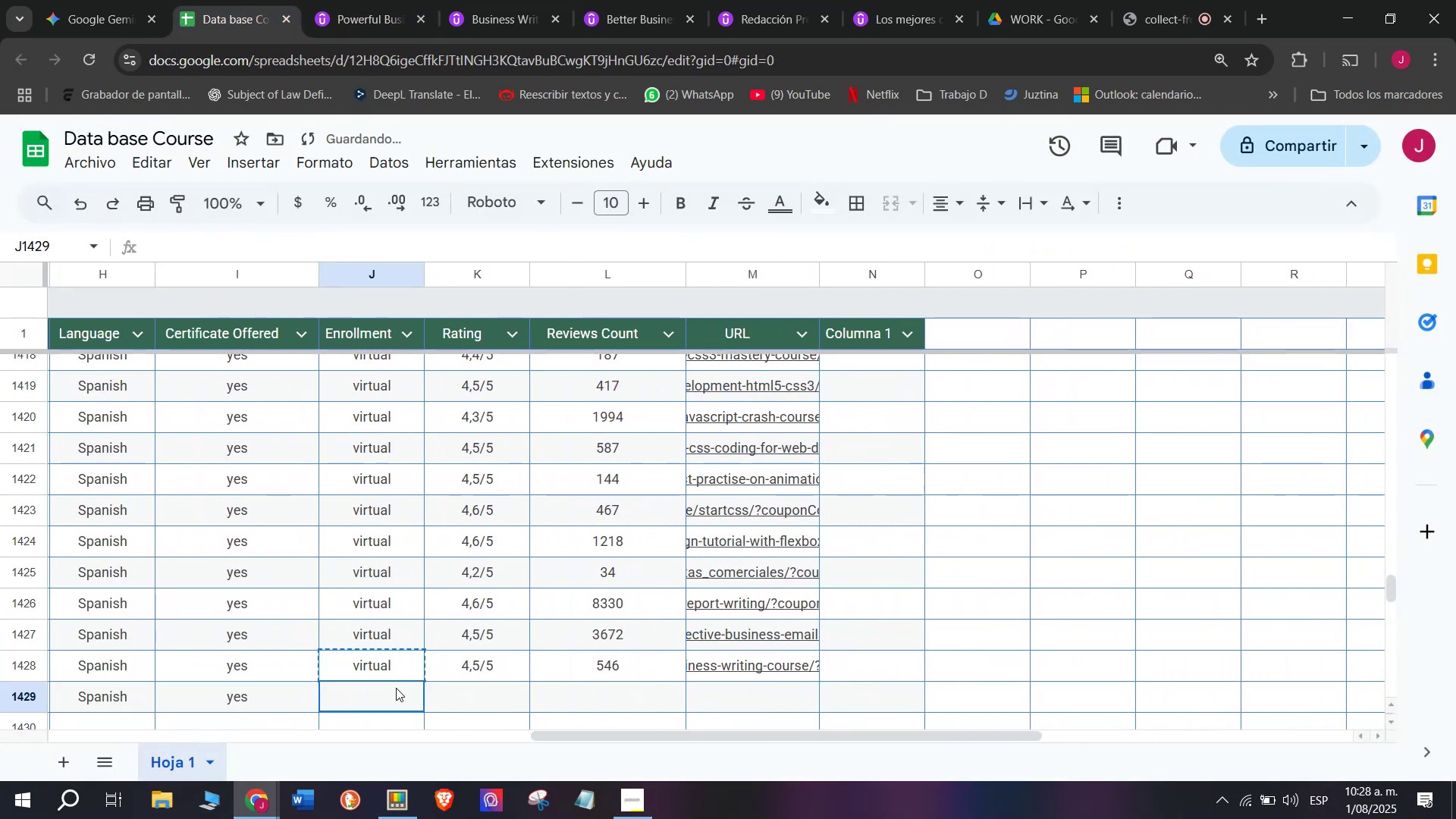 
key(Control+ControlLeft)
 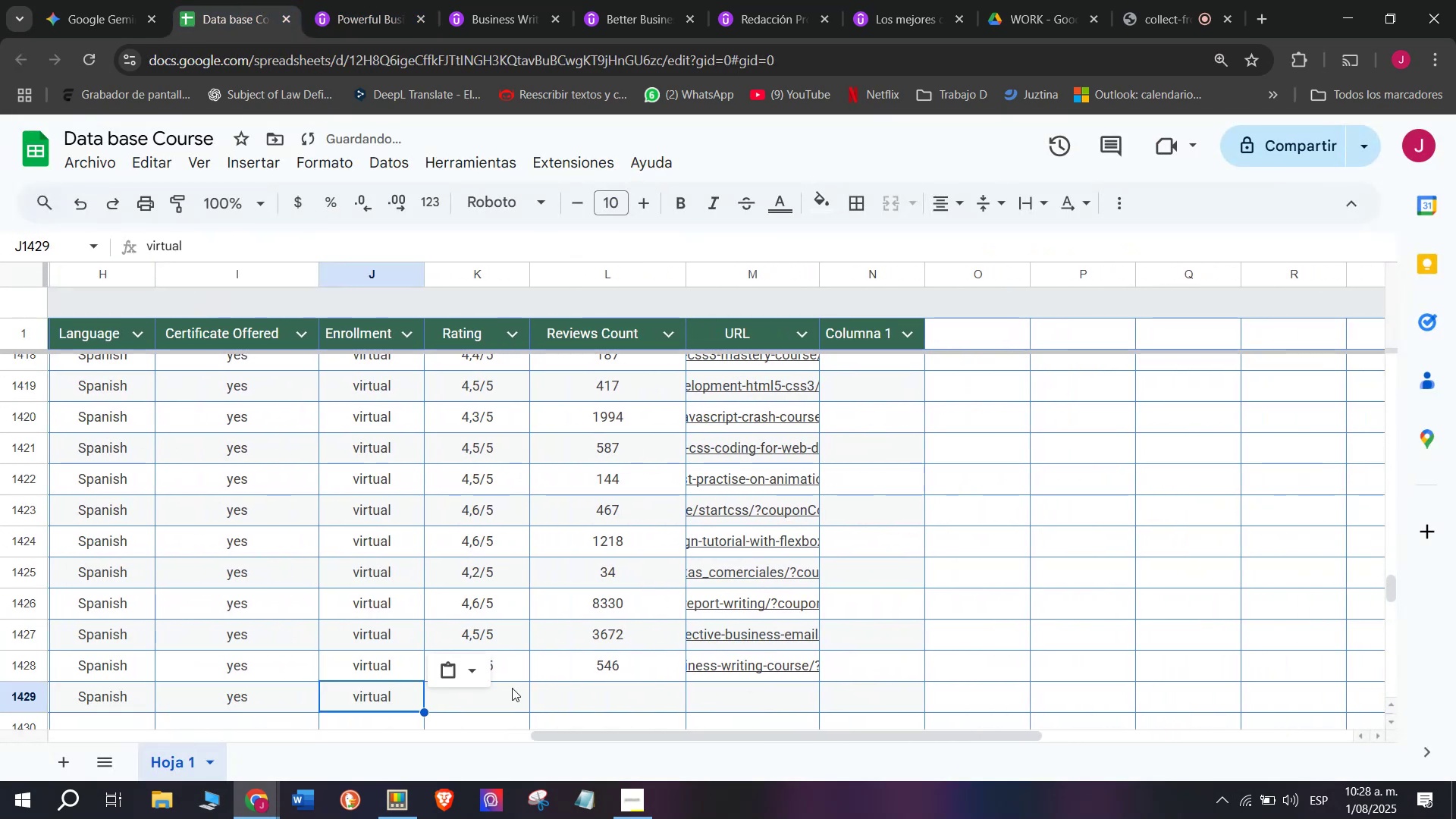 
key(Control+V)
 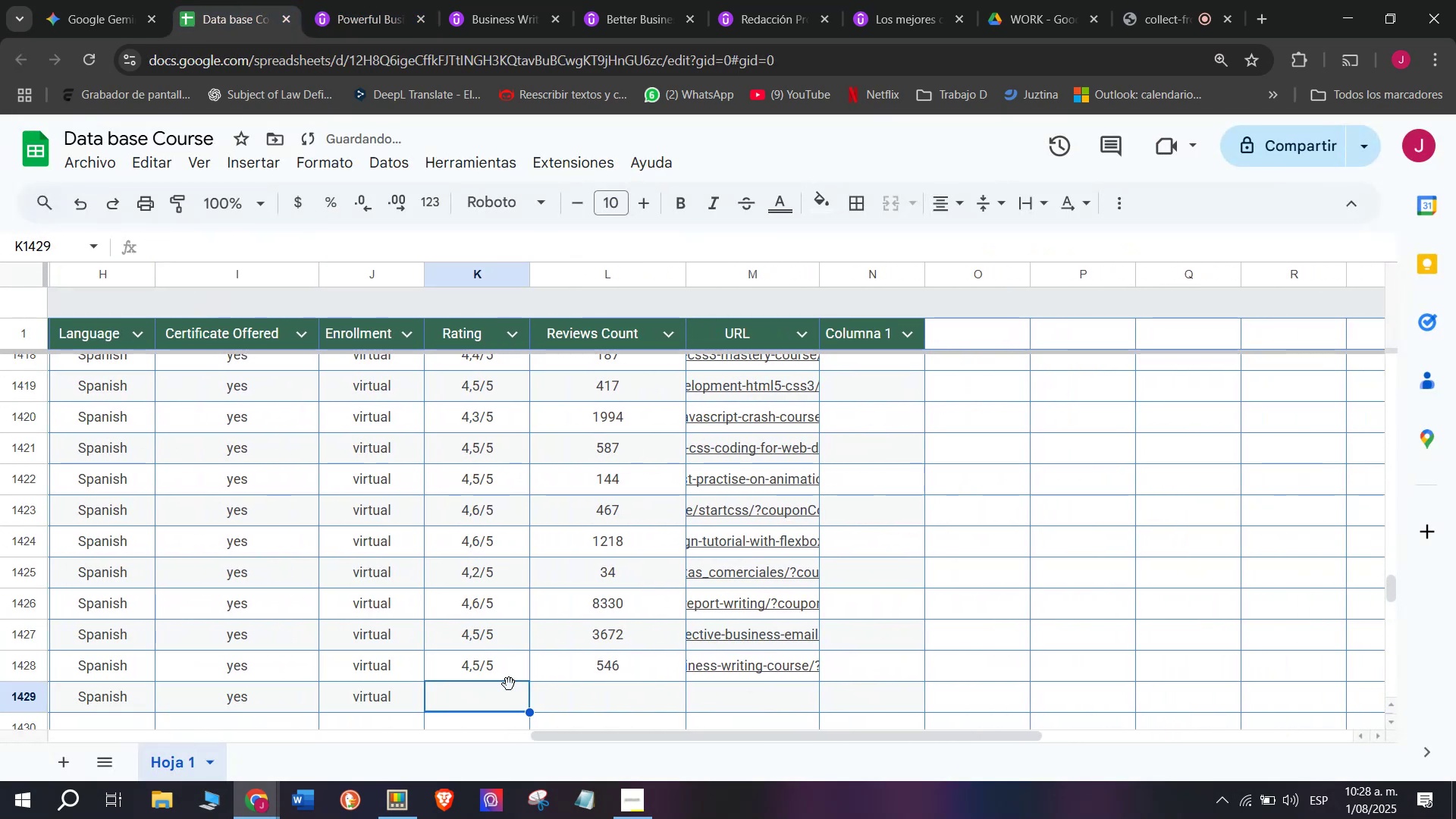 
double_click([498, 672])
 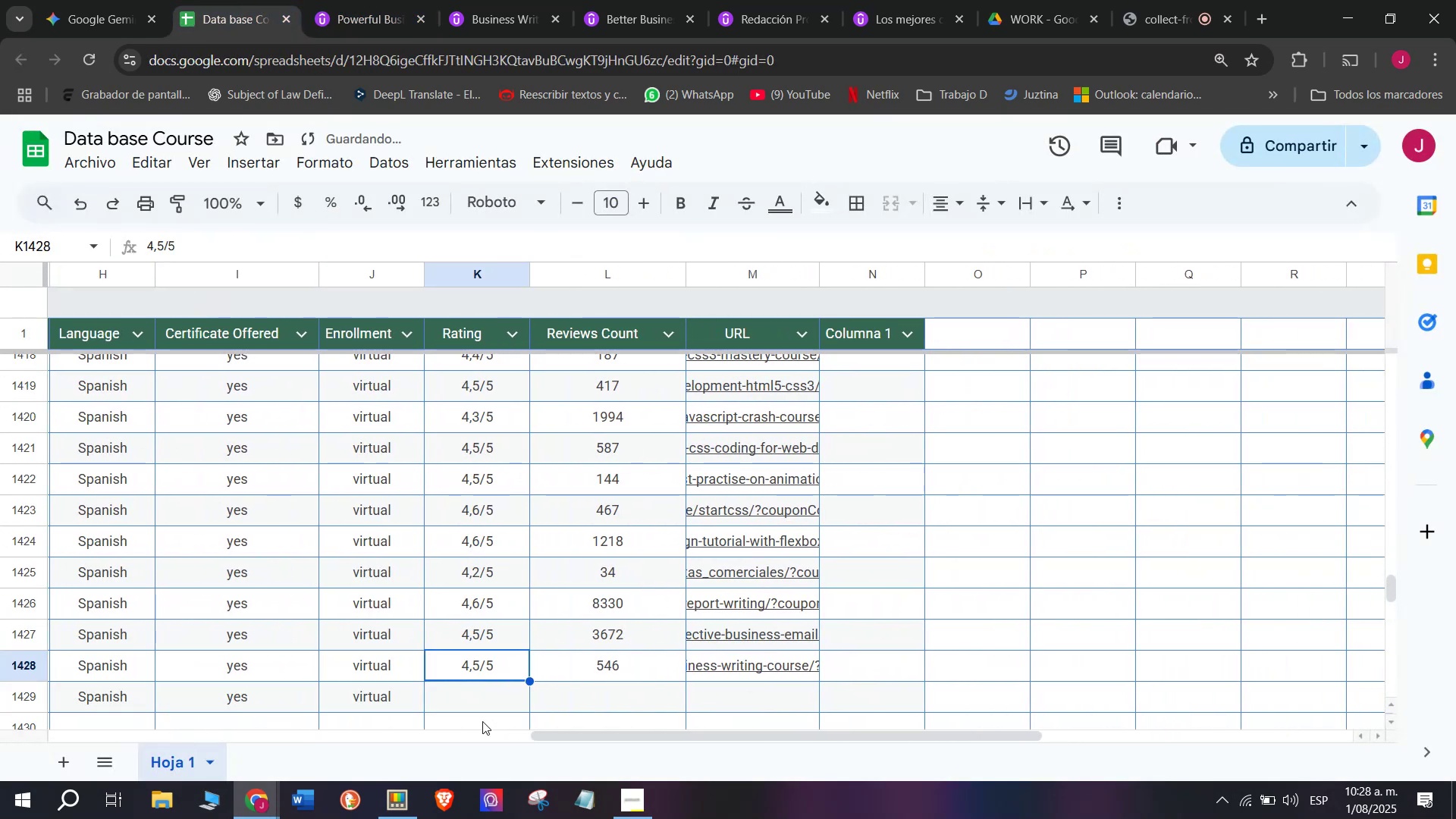 
key(Control+ControlLeft)
 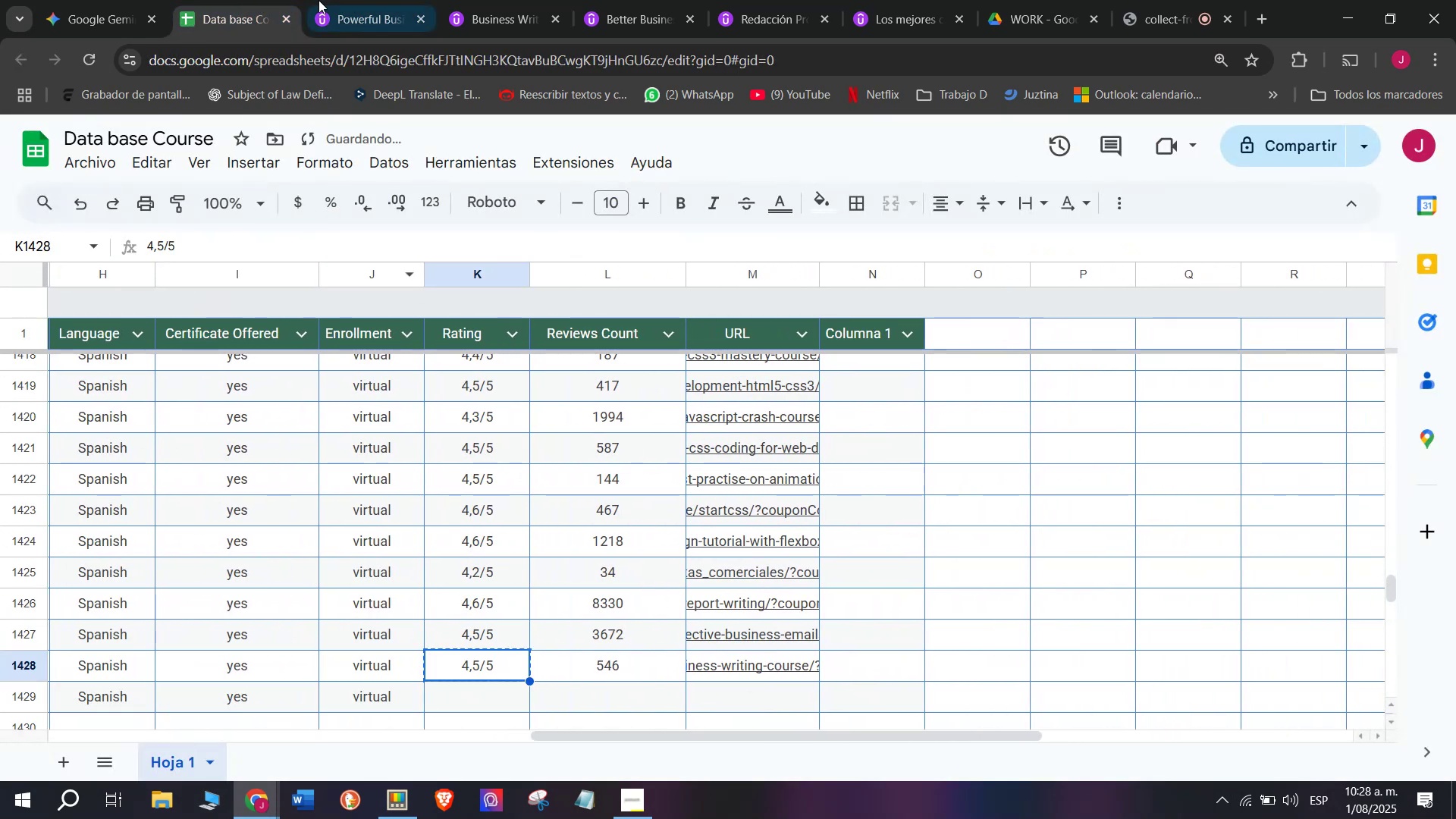 
key(Break)
 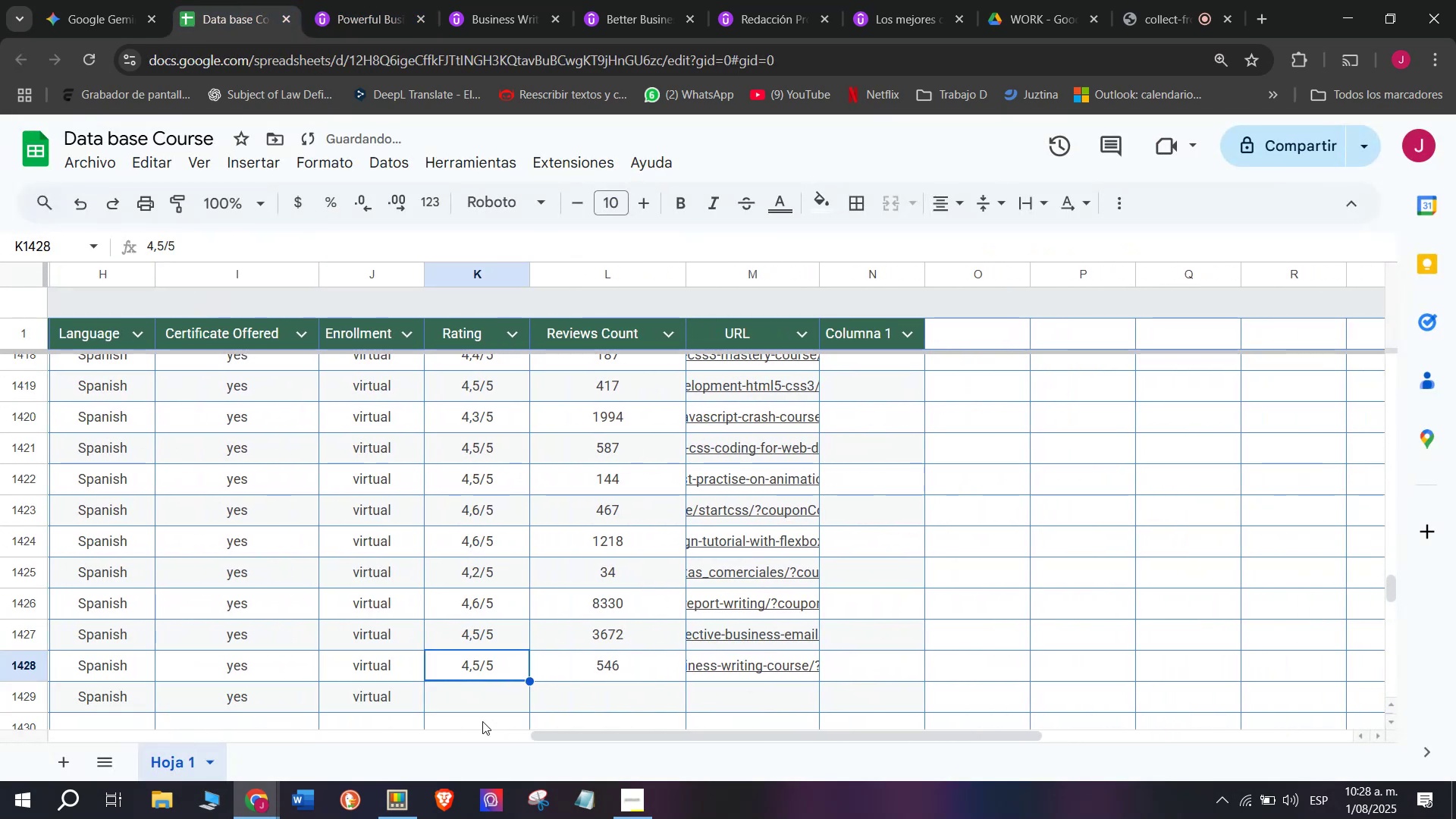 
key(Control+C)
 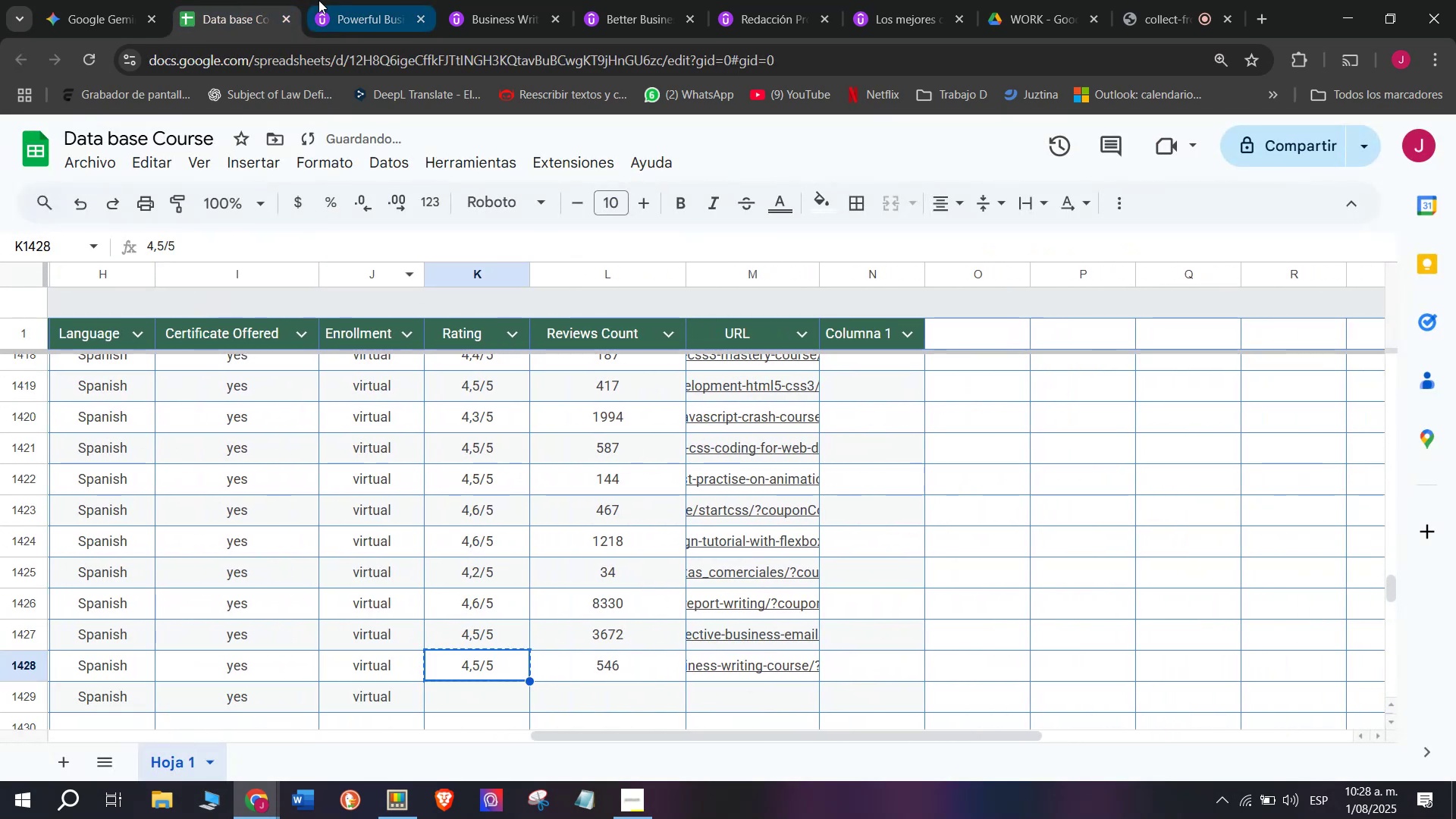 
left_click([318, 0])
 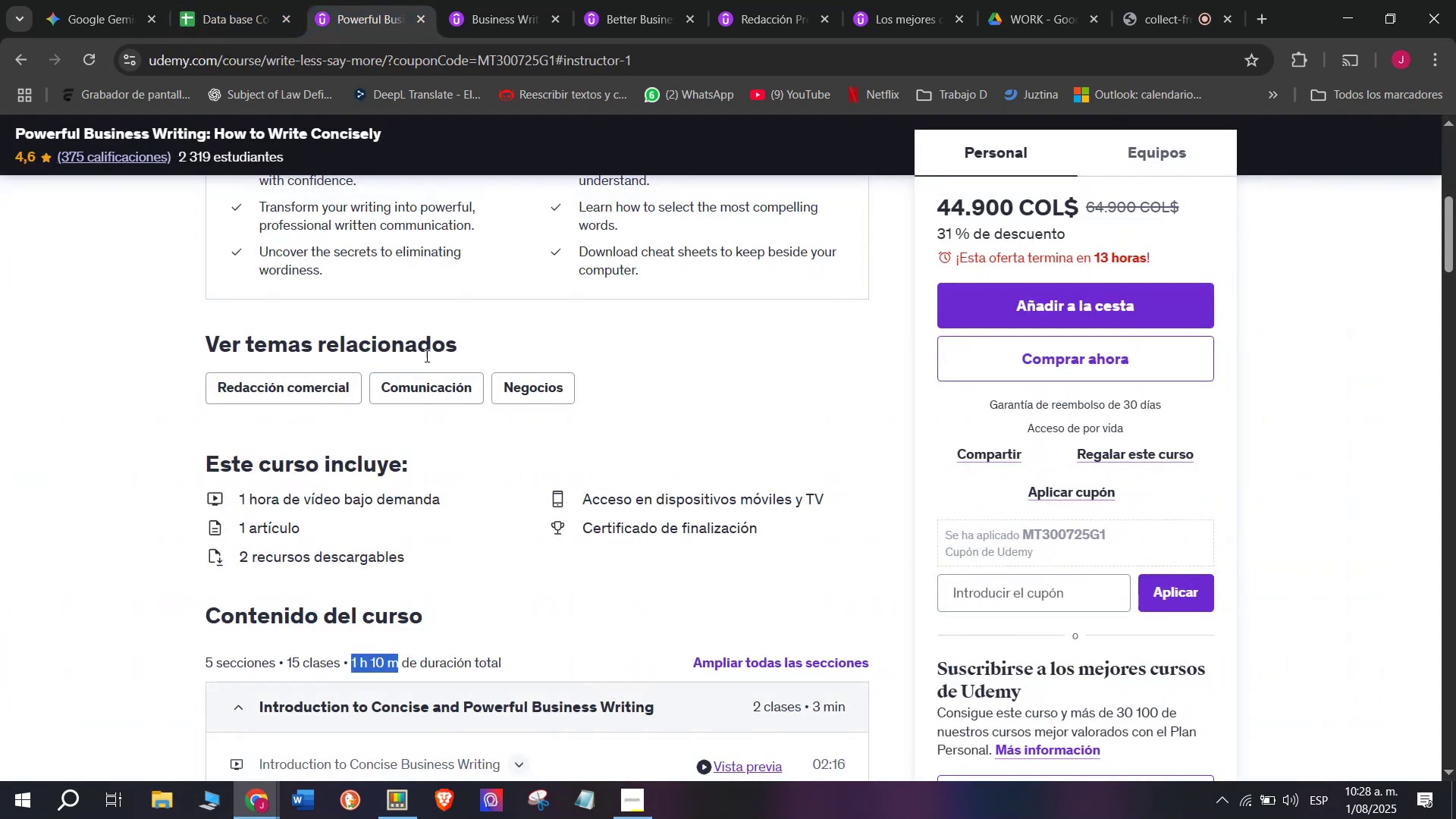 
scroll: coordinate [437, 438], scroll_direction: up, amount: 4.0
 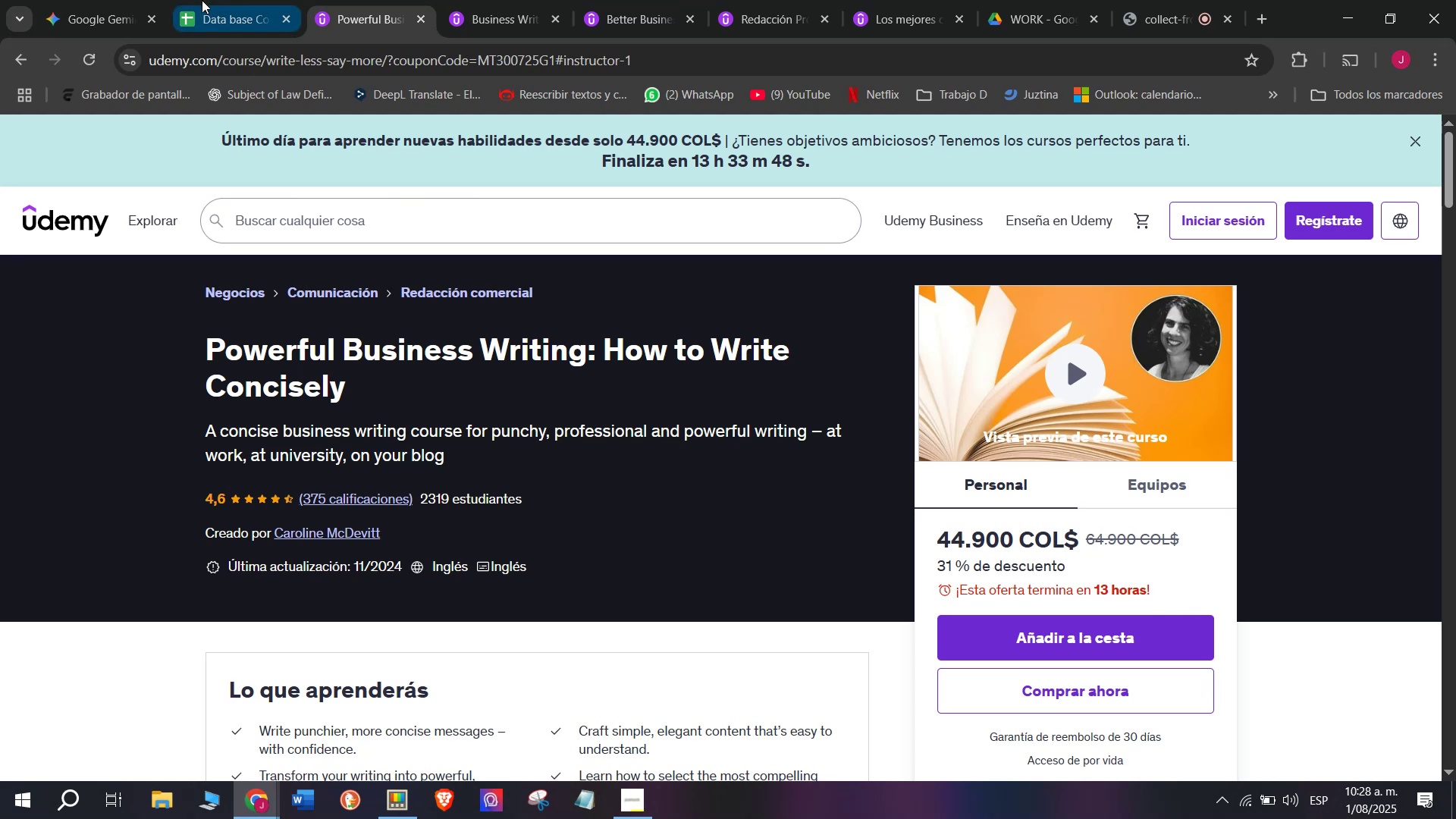 
left_click([234, 0])
 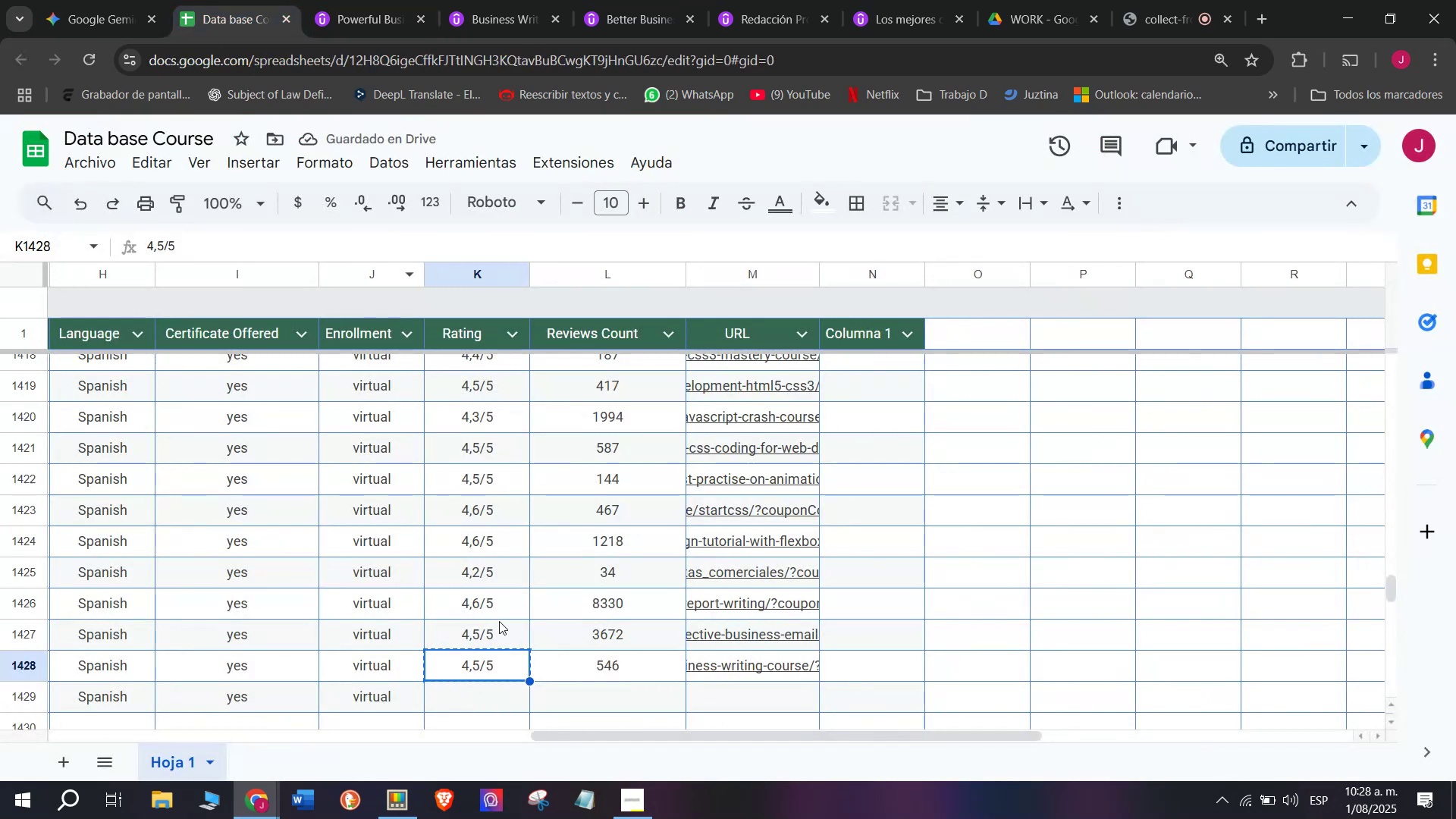 
left_click([498, 610])
 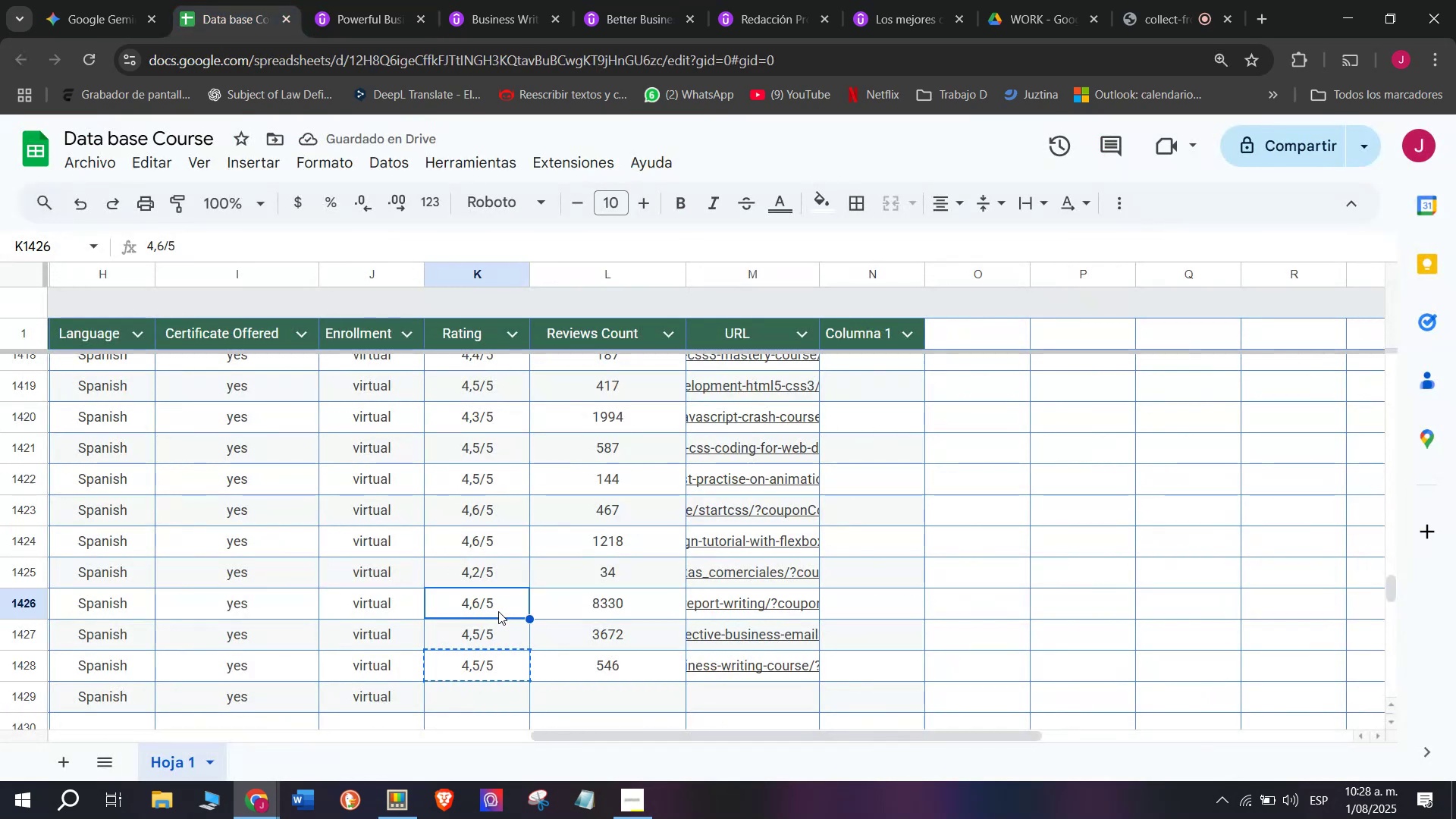 
key(Control+ControlLeft)
 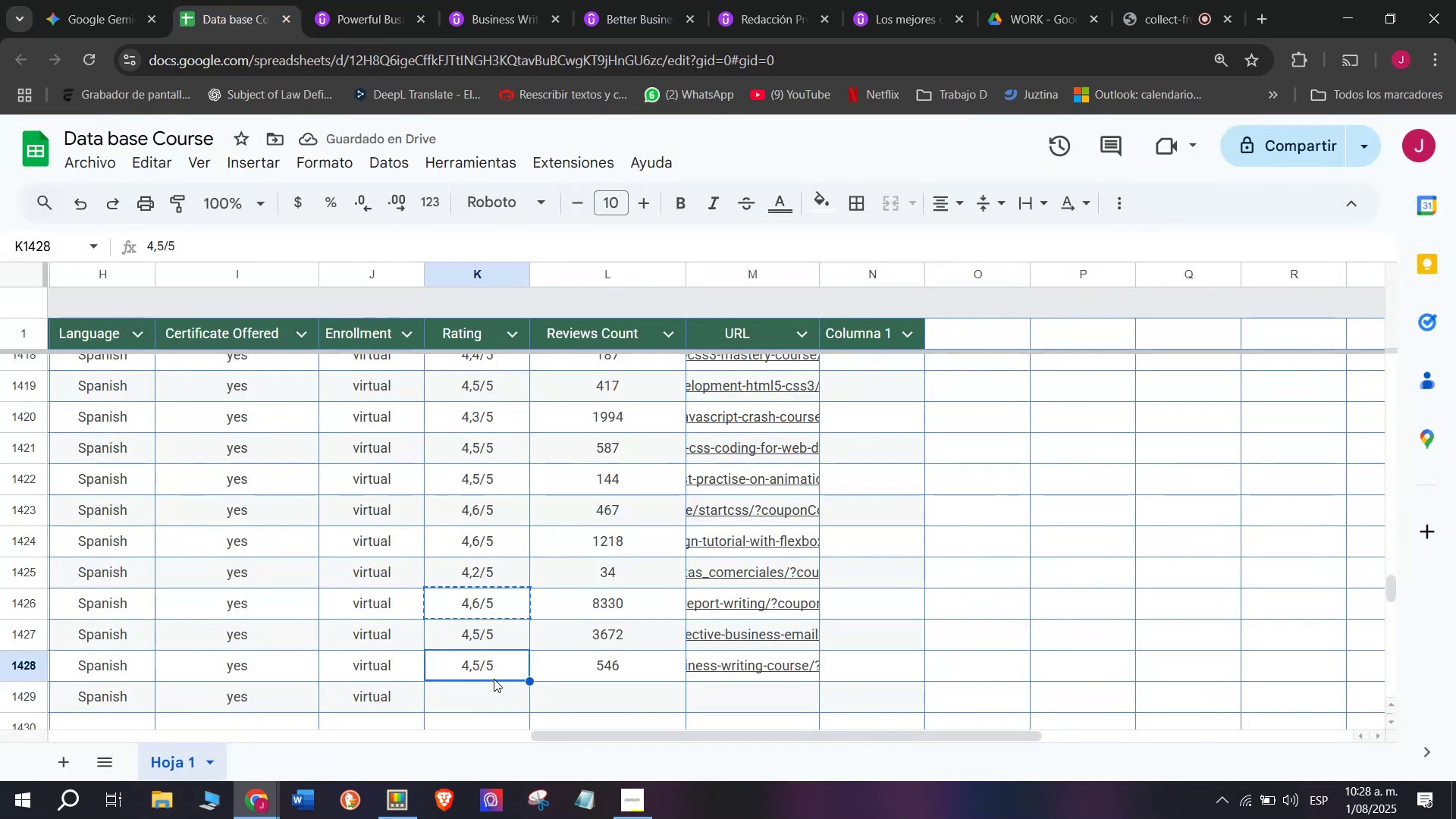 
key(Break)
 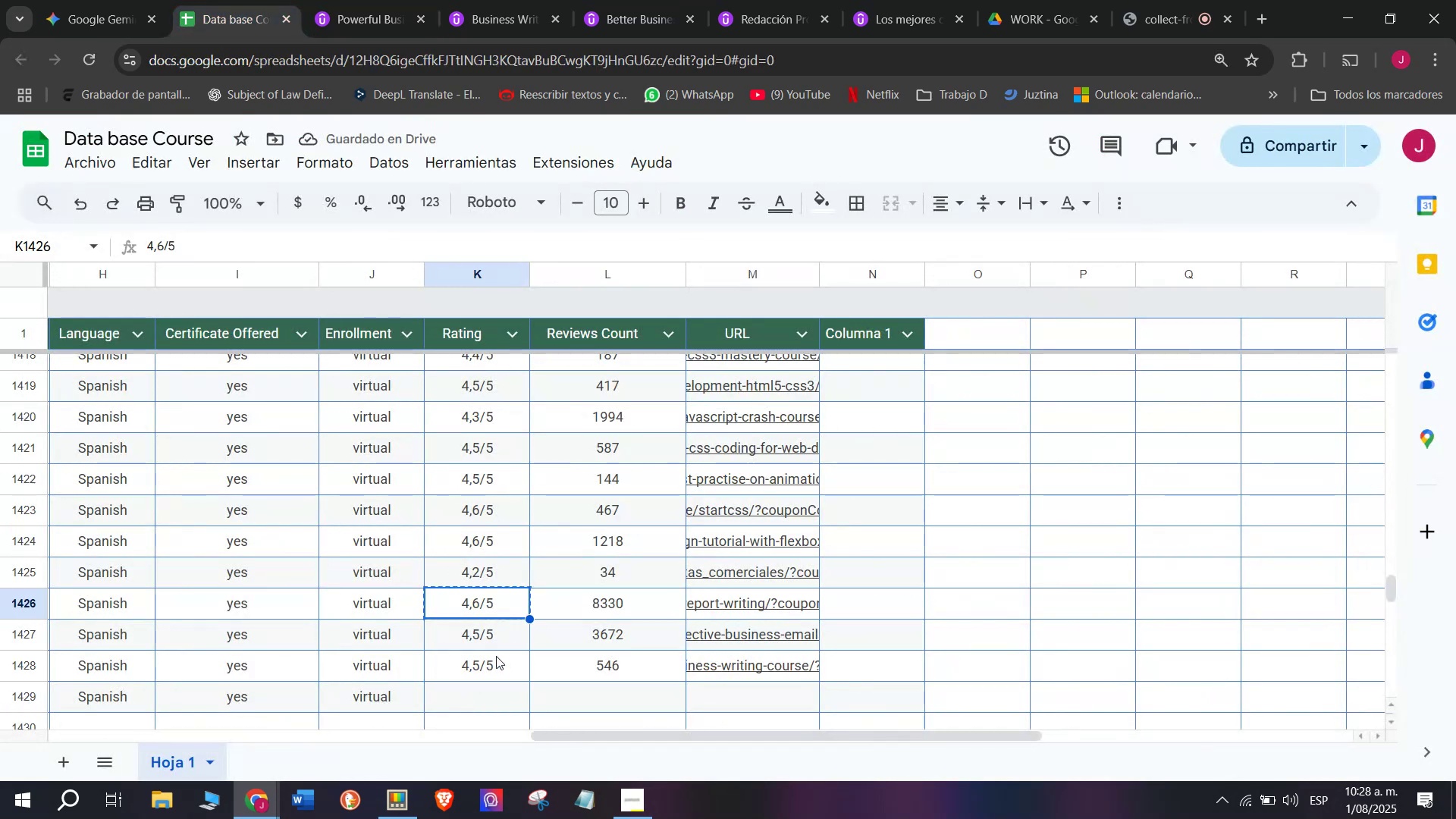 
key(Control+C)
 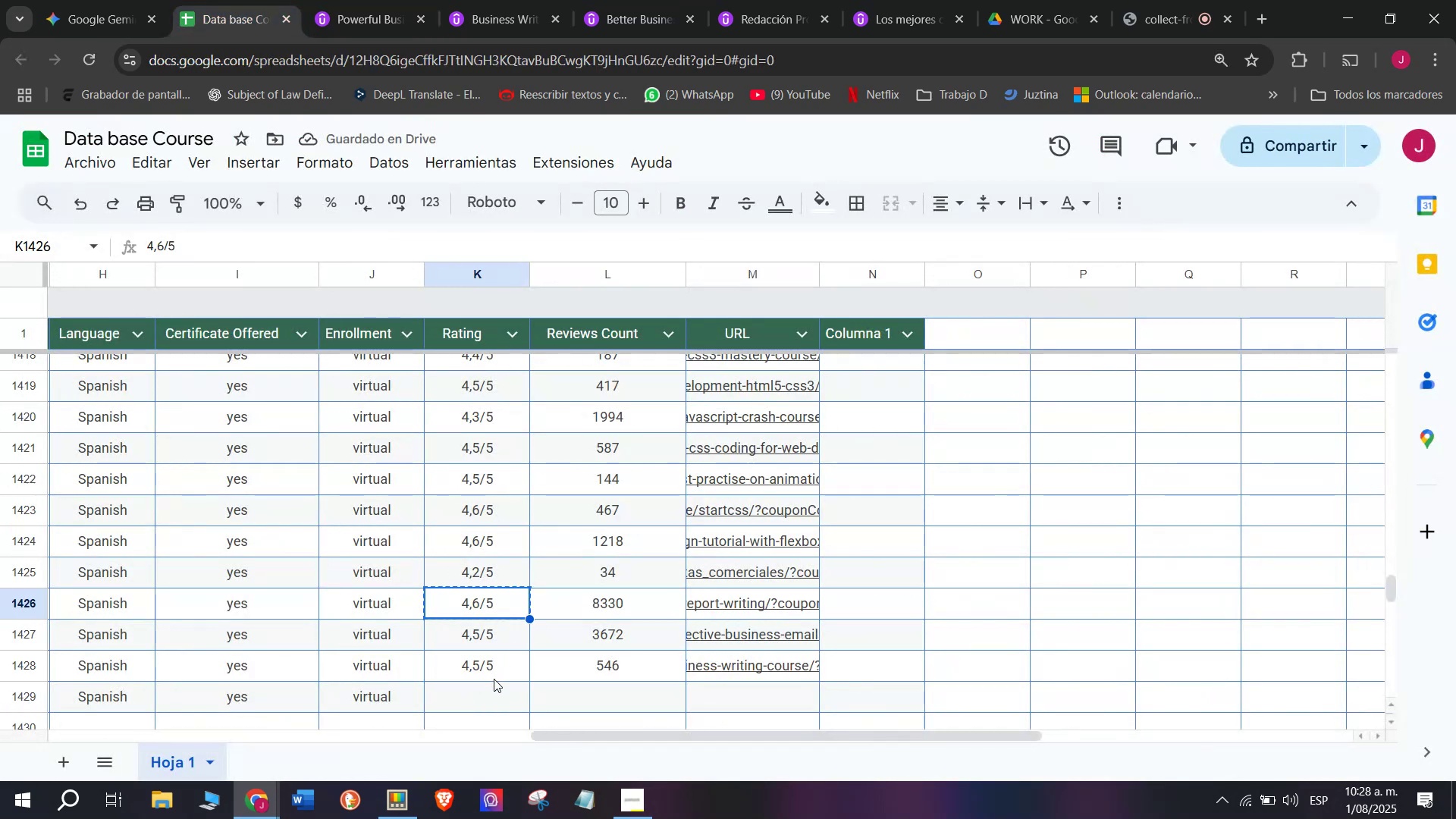 
double_click([494, 679])
 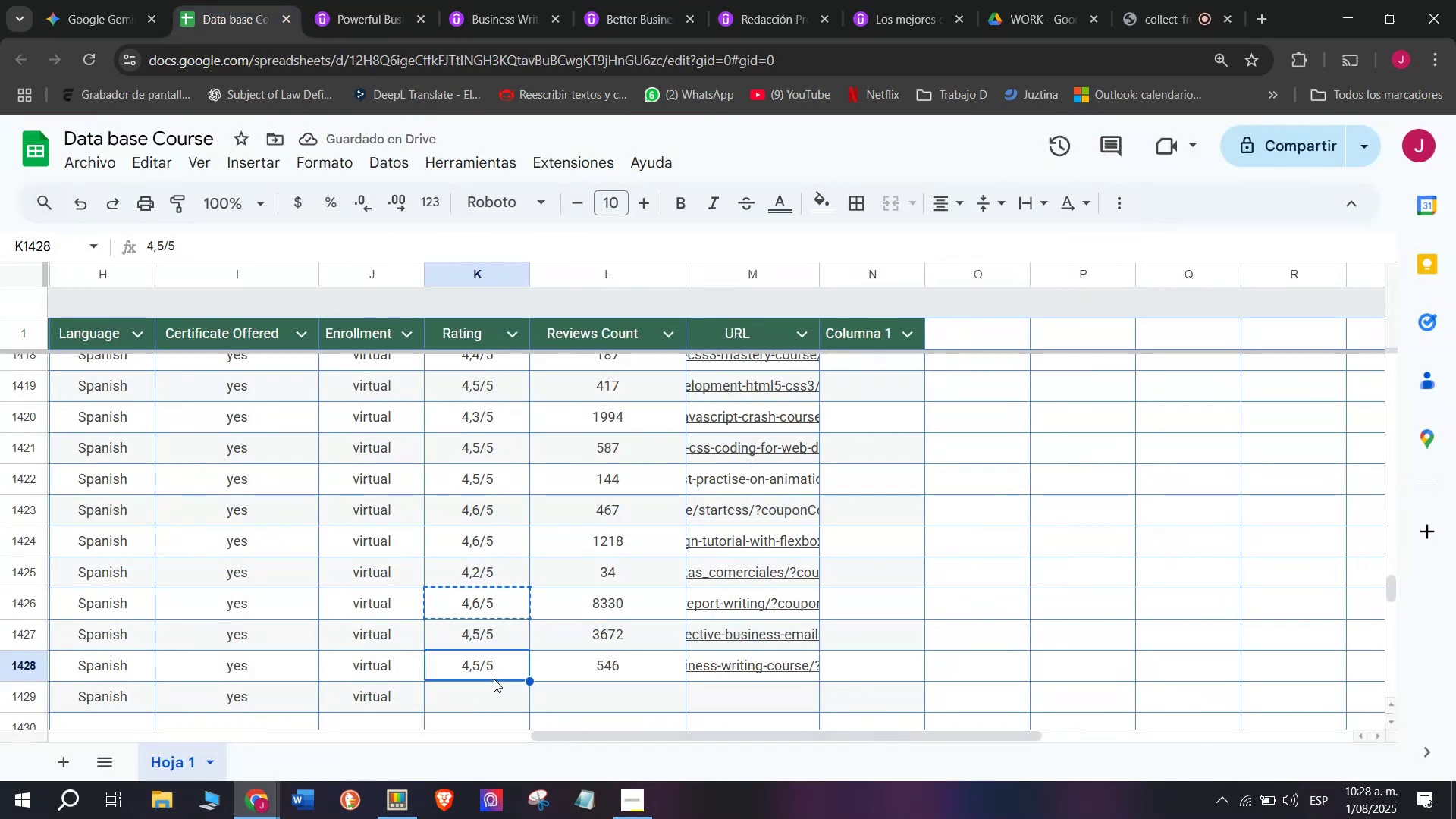 
key(Z)
 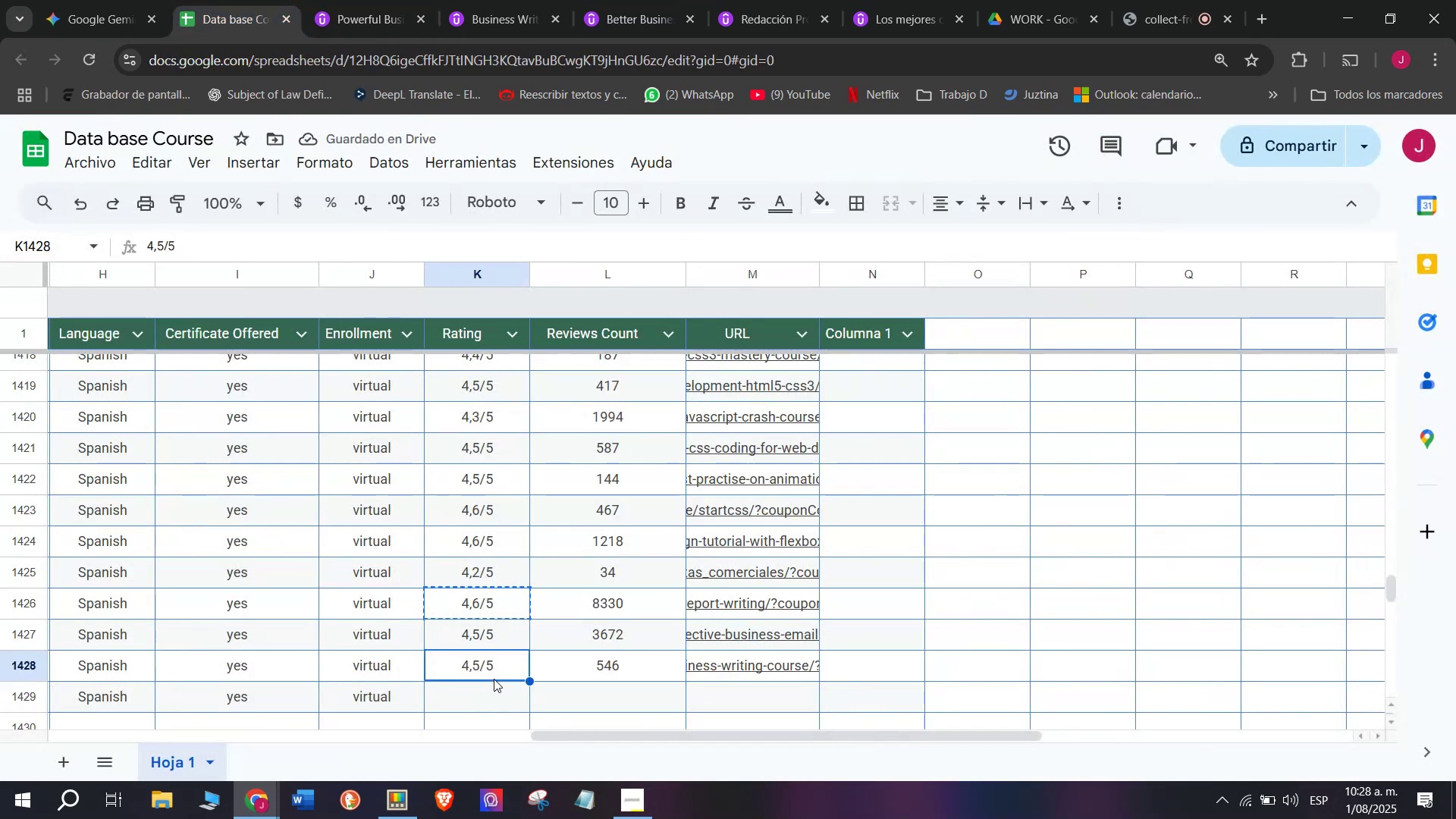 
key(Control+ControlLeft)
 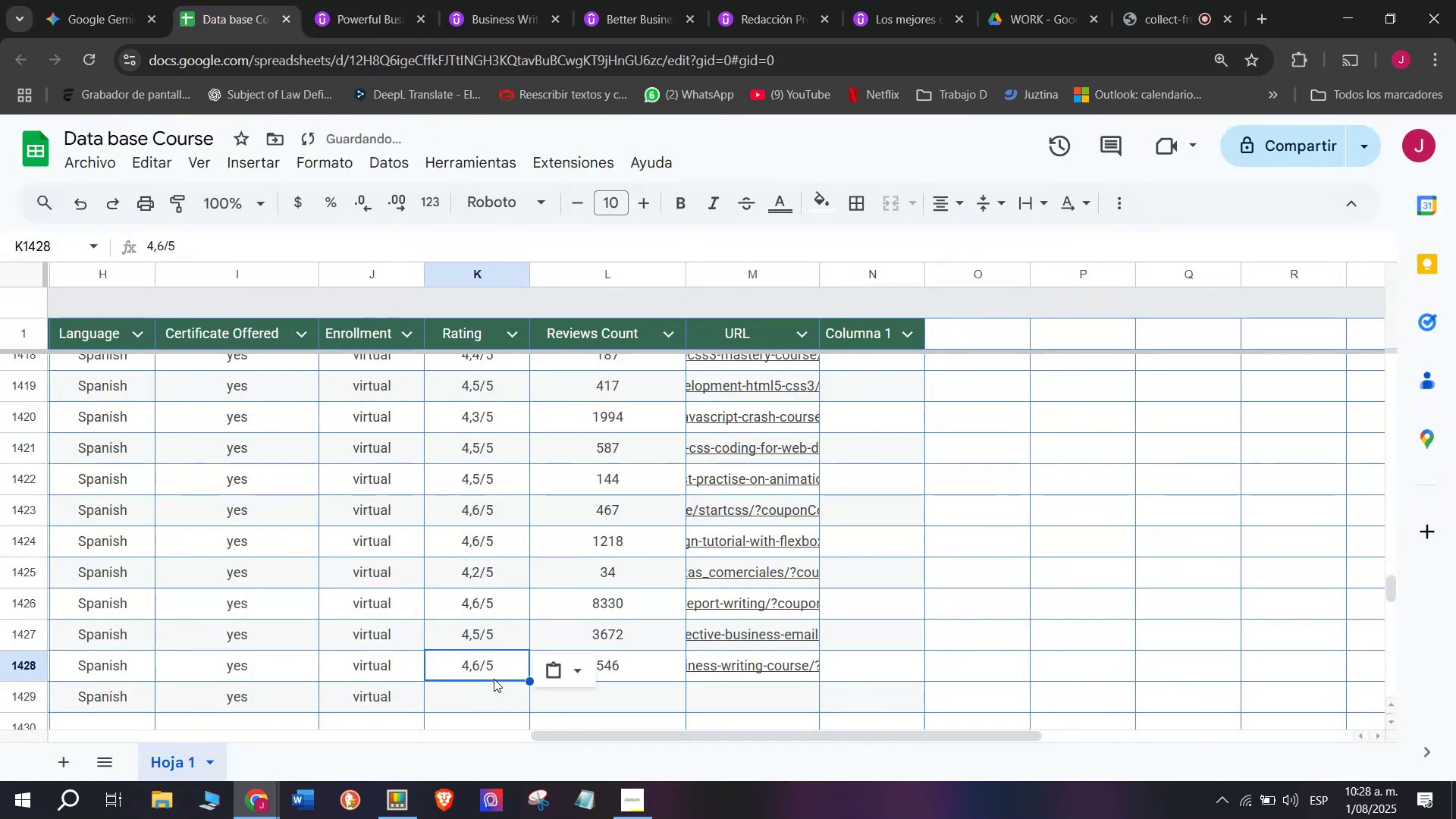 
key(Control+V)
 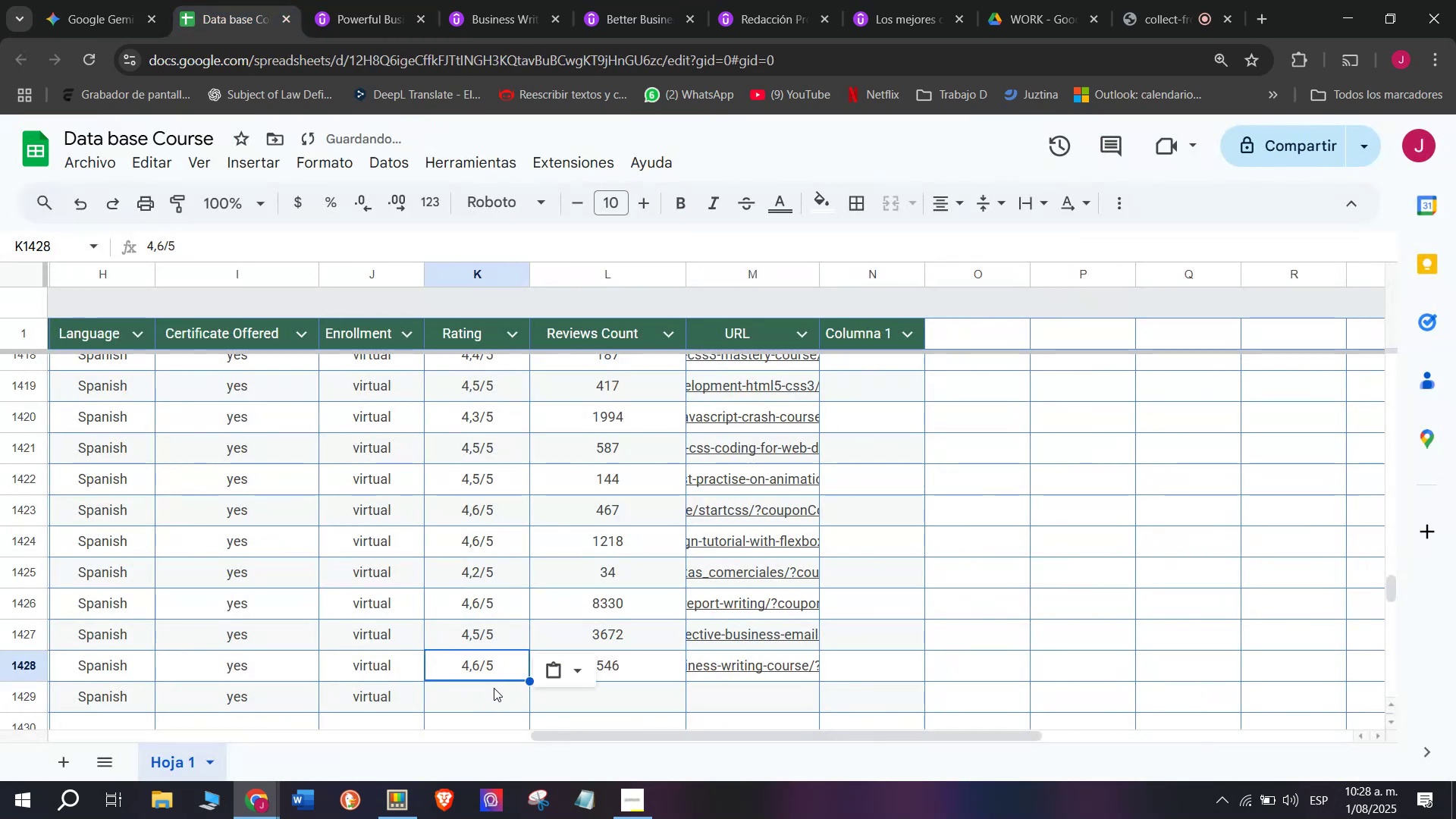 
key(Shift+ShiftLeft)
 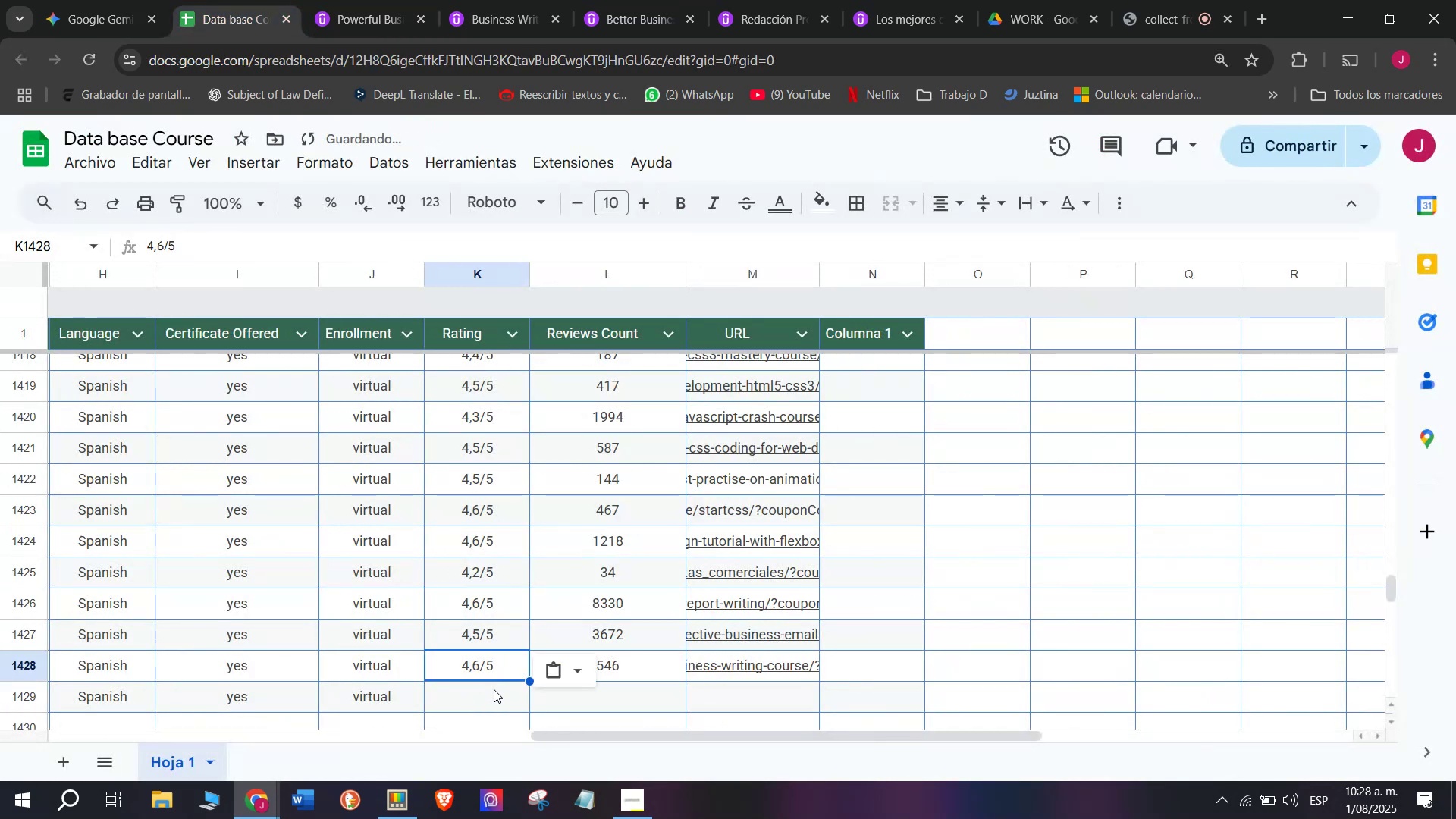 
key(Control+Shift+ControlLeft)
 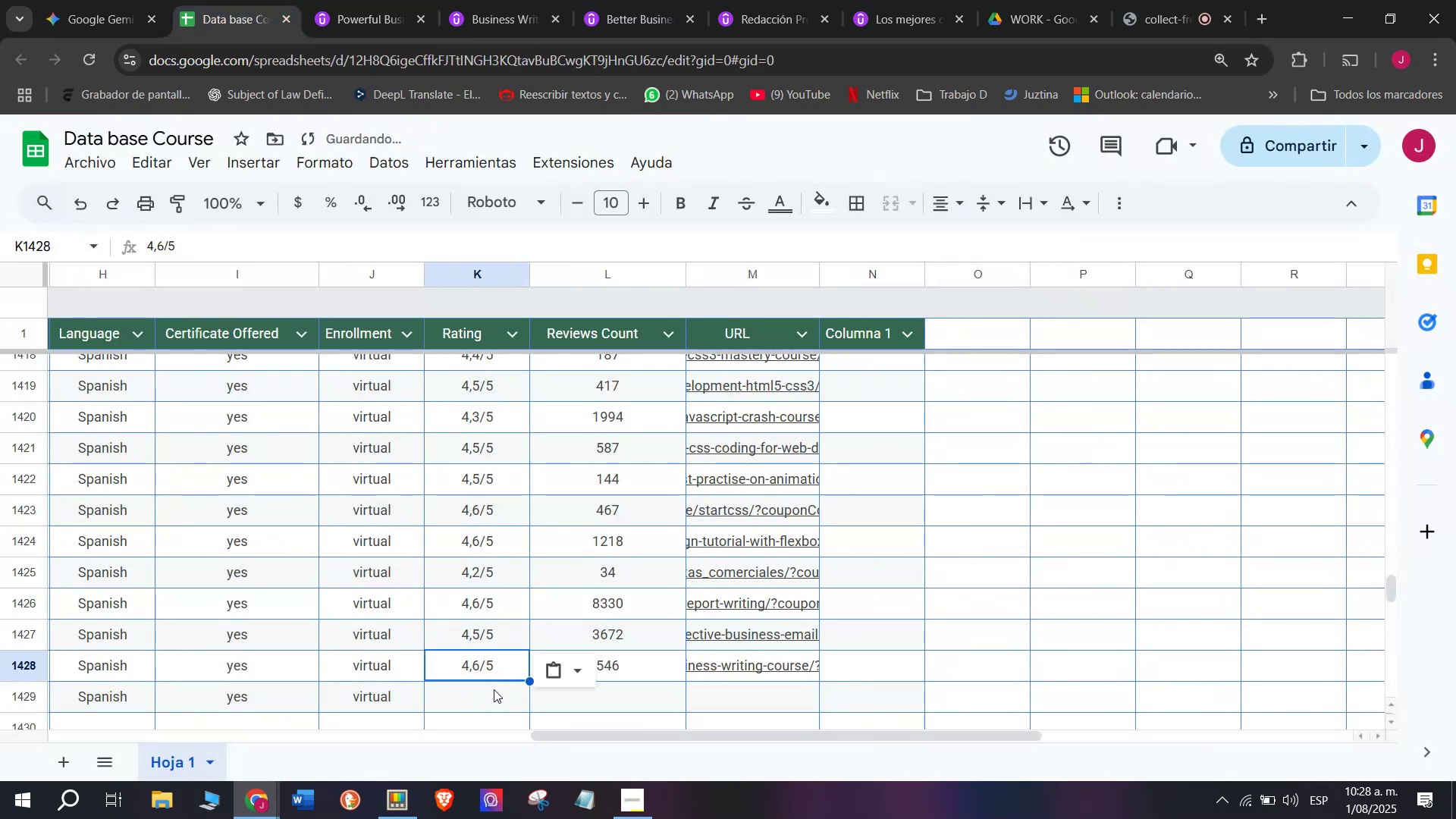 
key(Control+Shift+Z)
 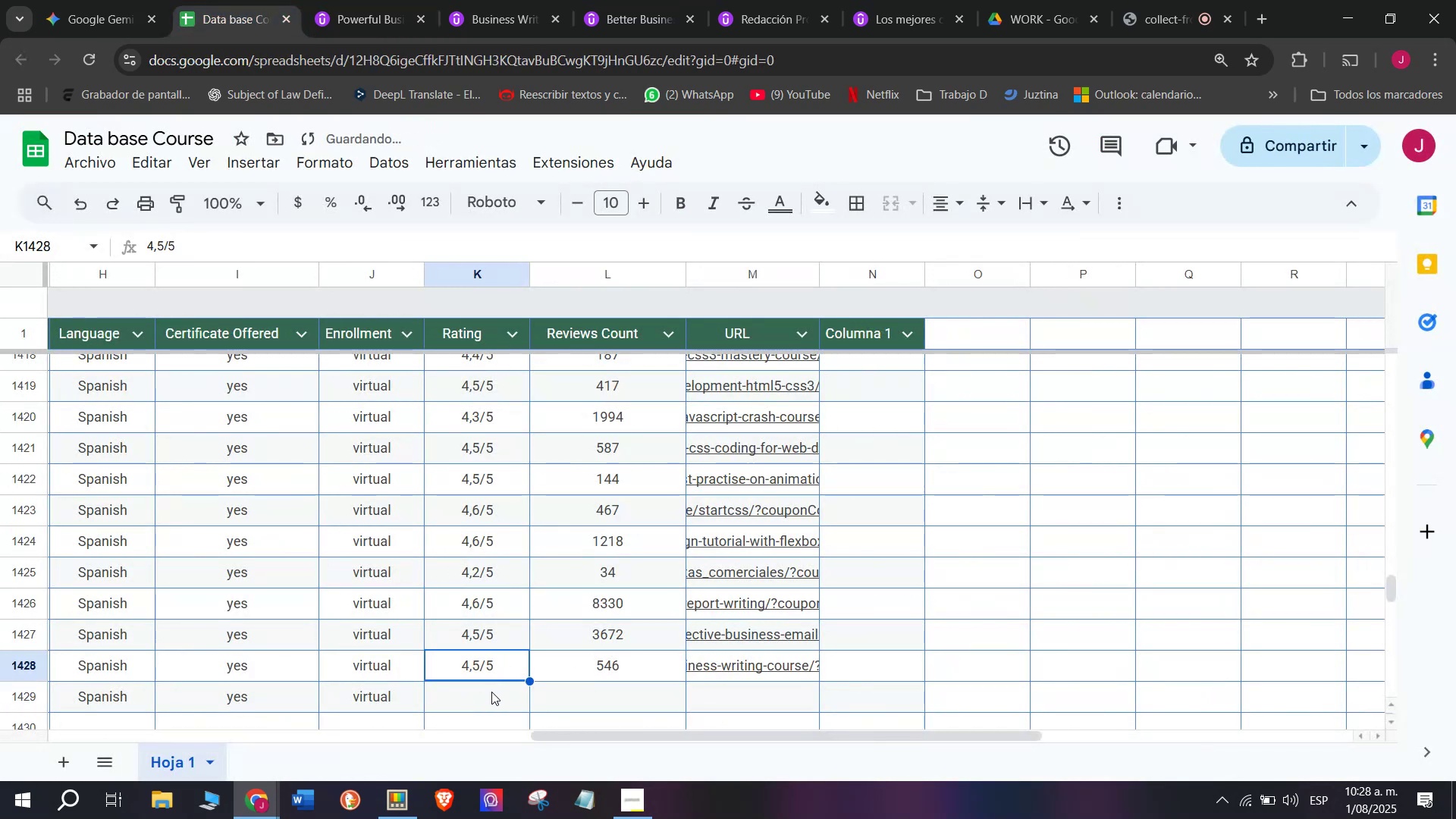 
left_click([491, 692])
 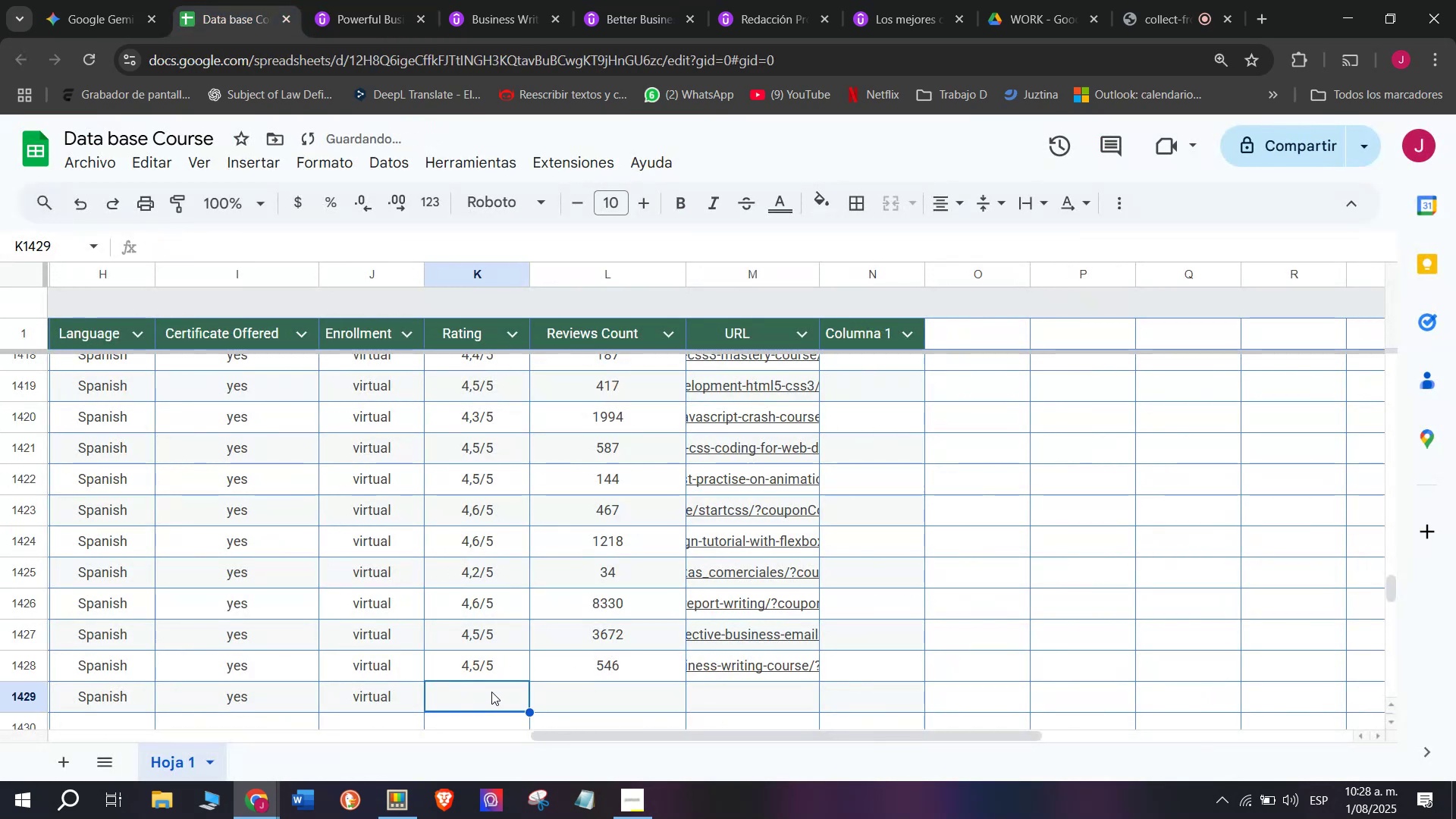 
key(Control+ControlLeft)
 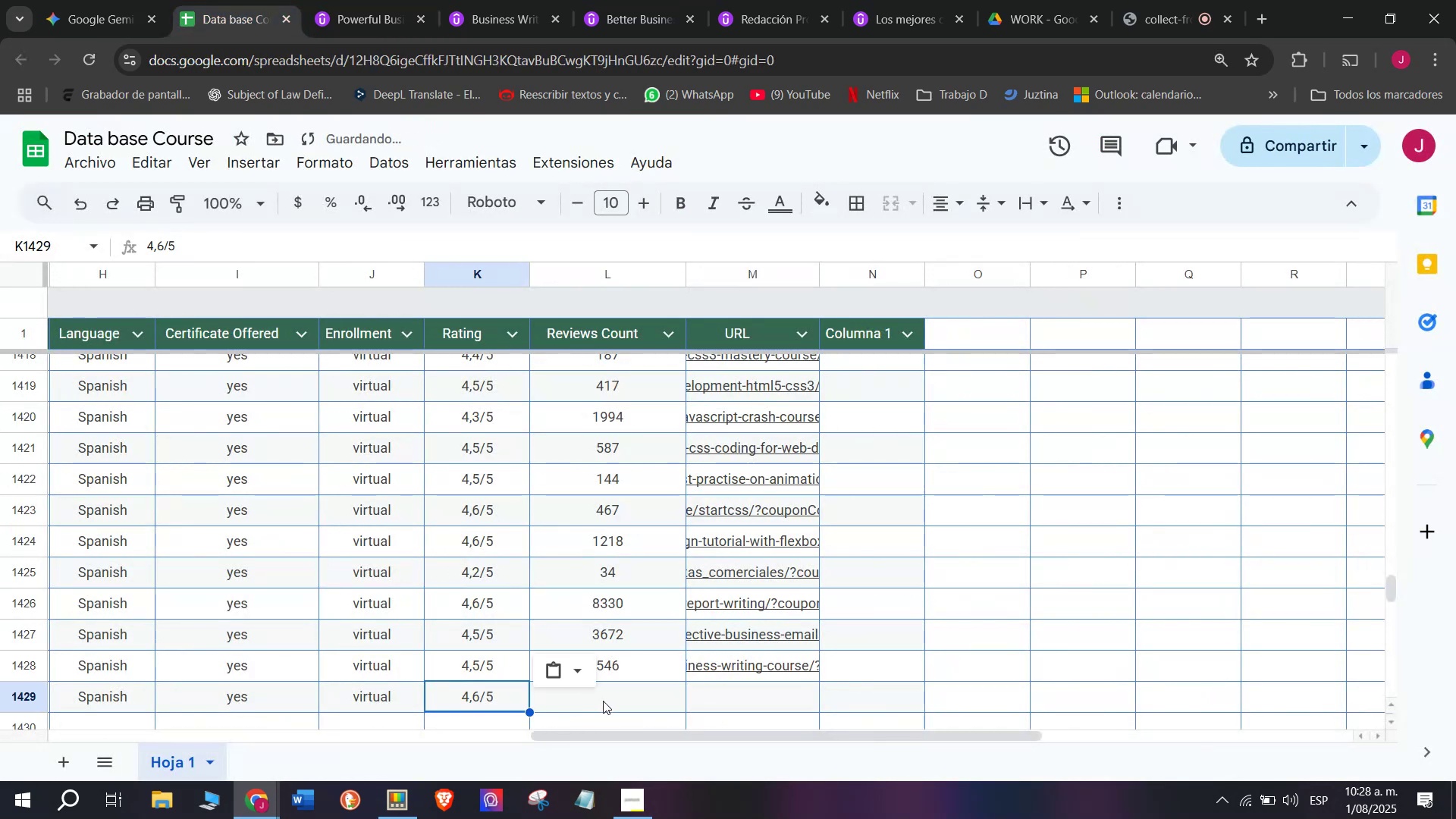 
key(Z)
 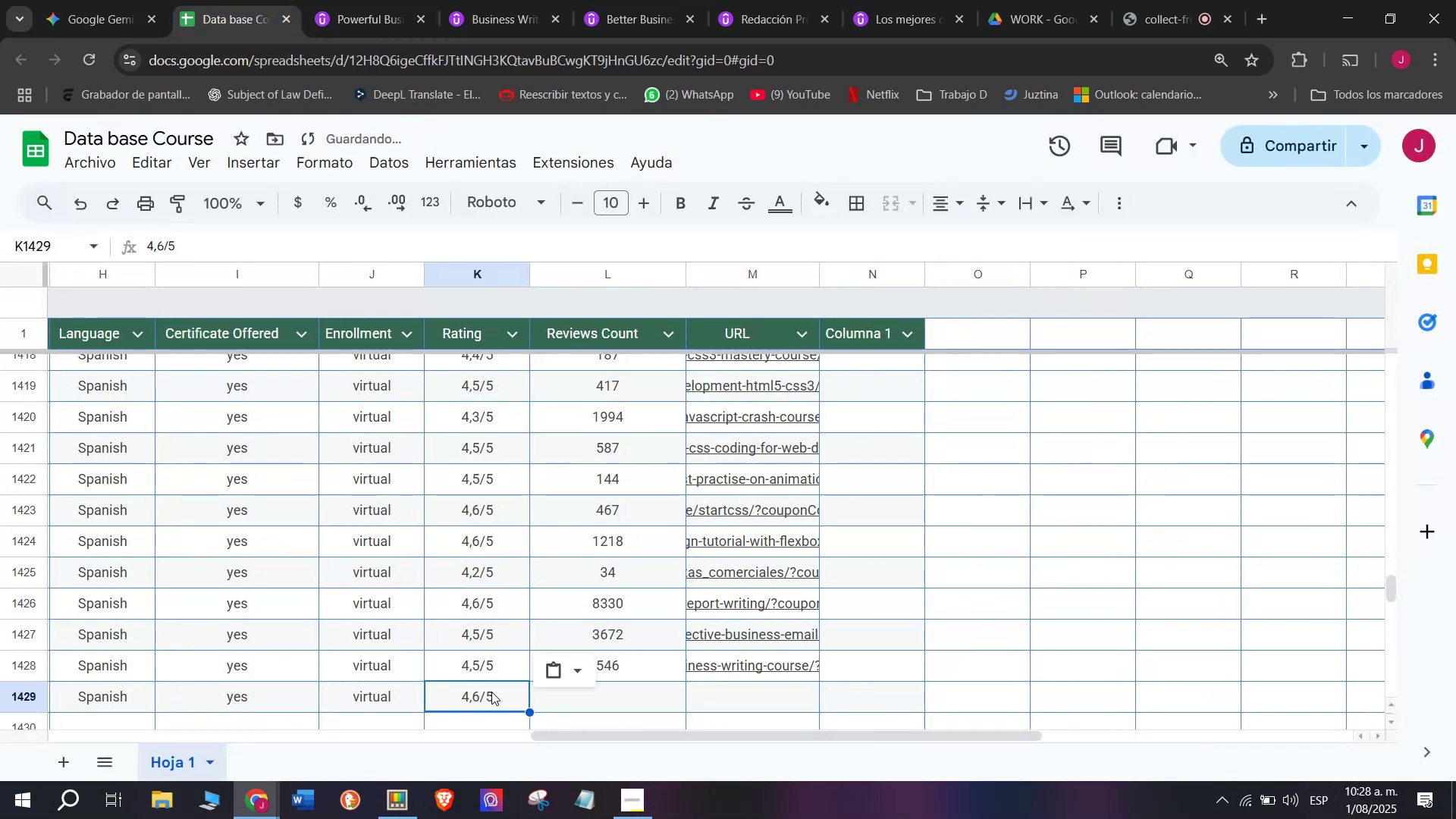 
key(Control+V)
 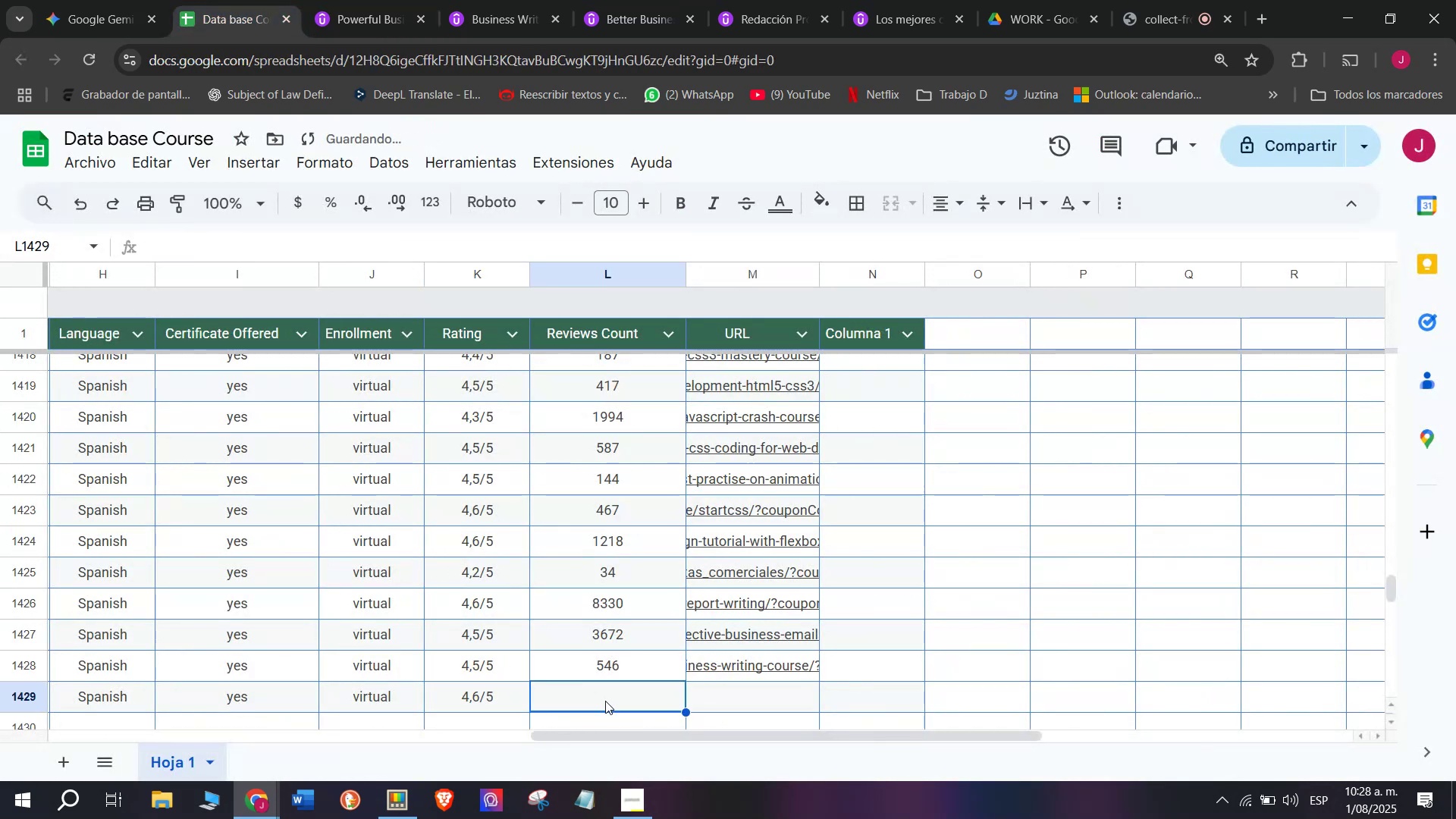 
type(375)
 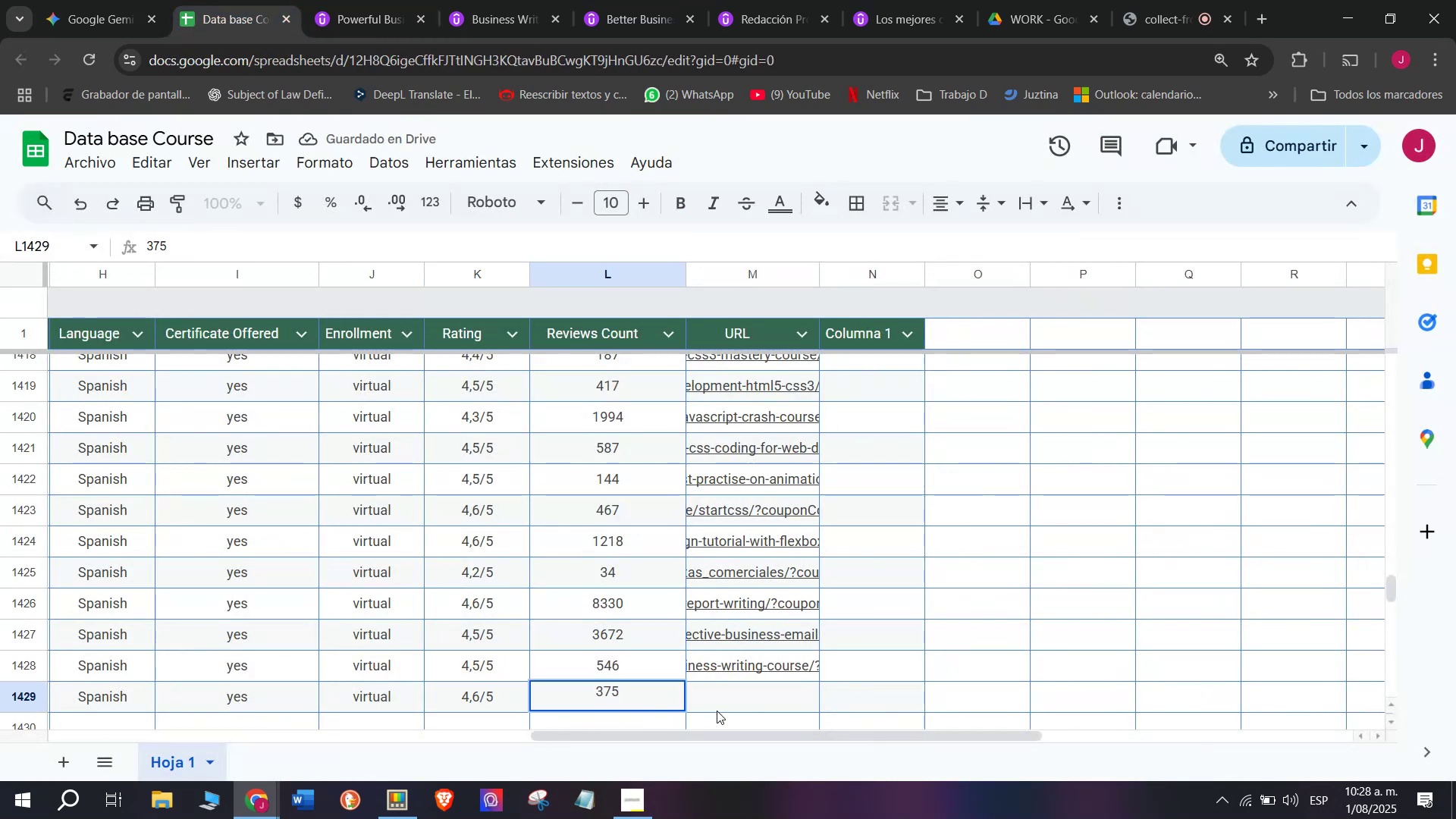 
left_click([739, 695])
 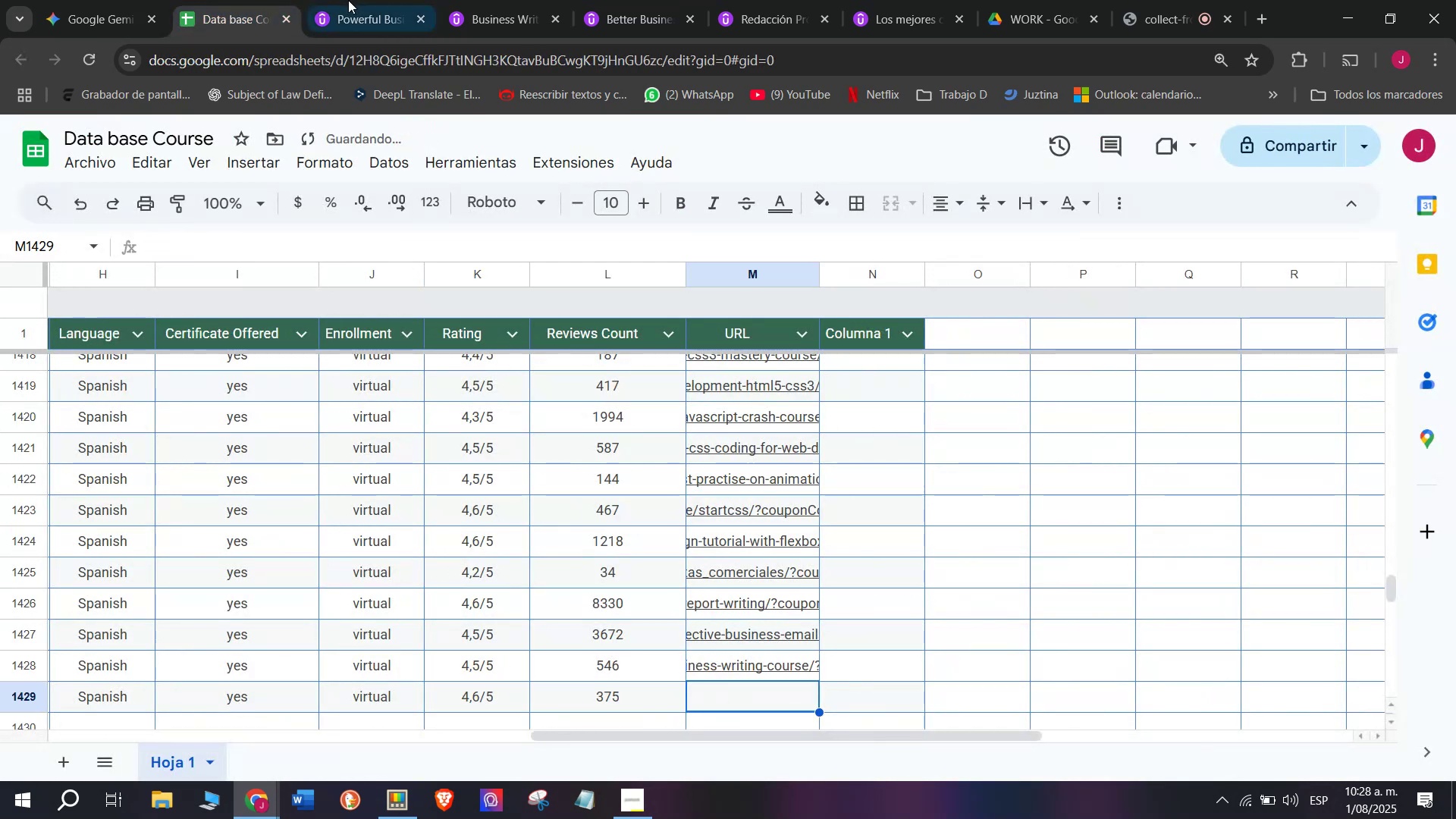 
left_click([353, 0])
 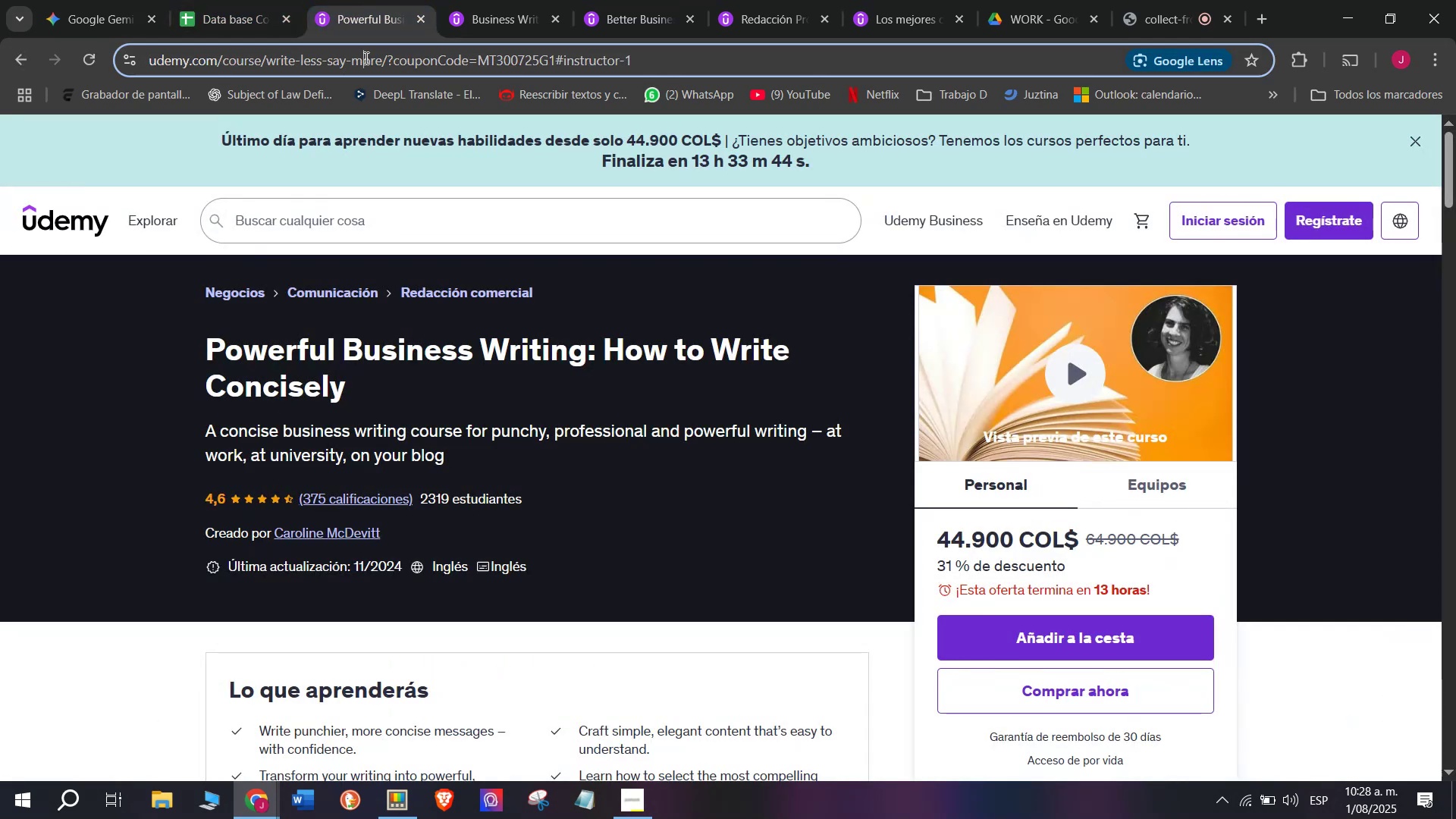 
double_click([365, 58])
 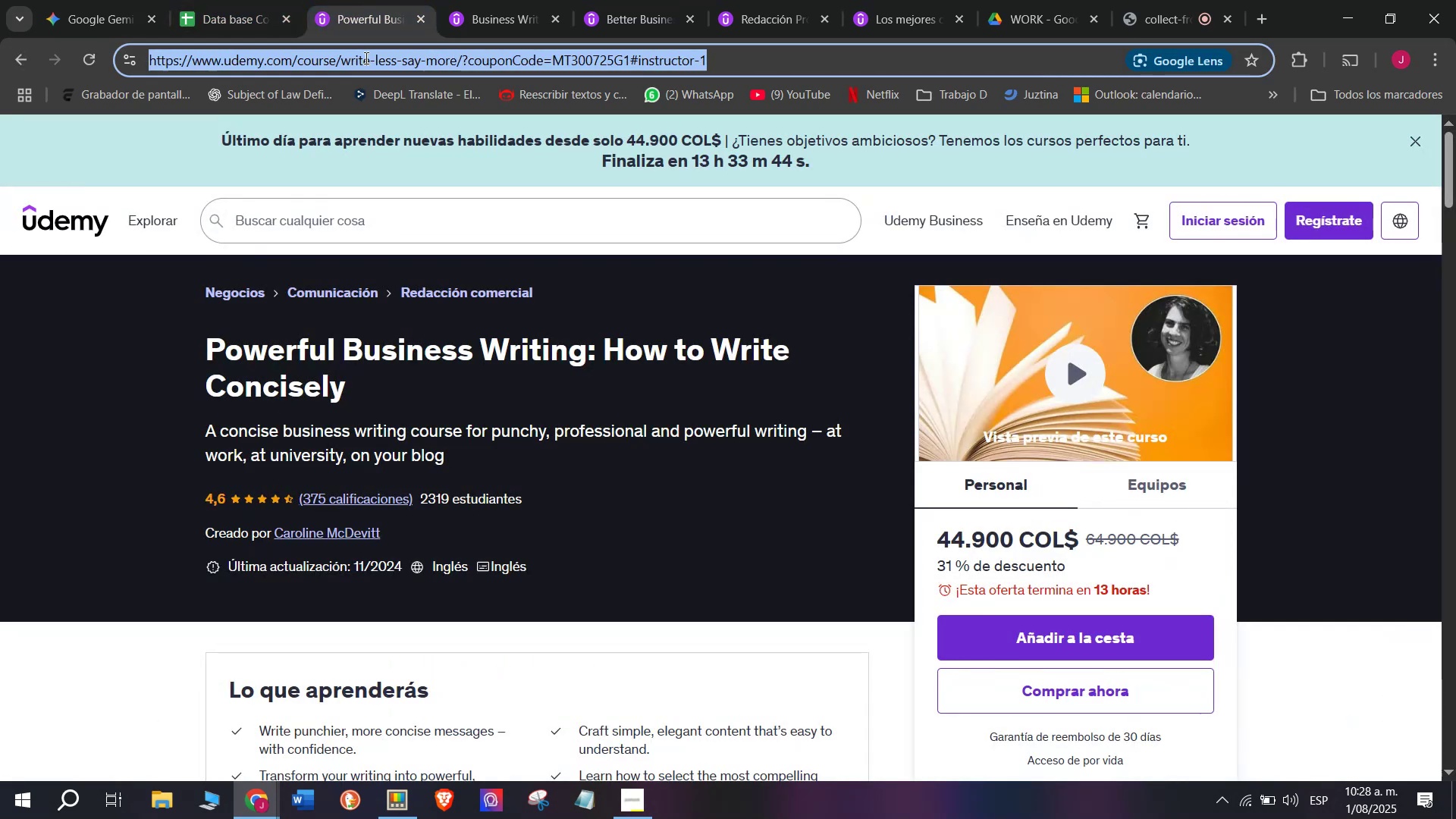 
triple_click([365, 58])
 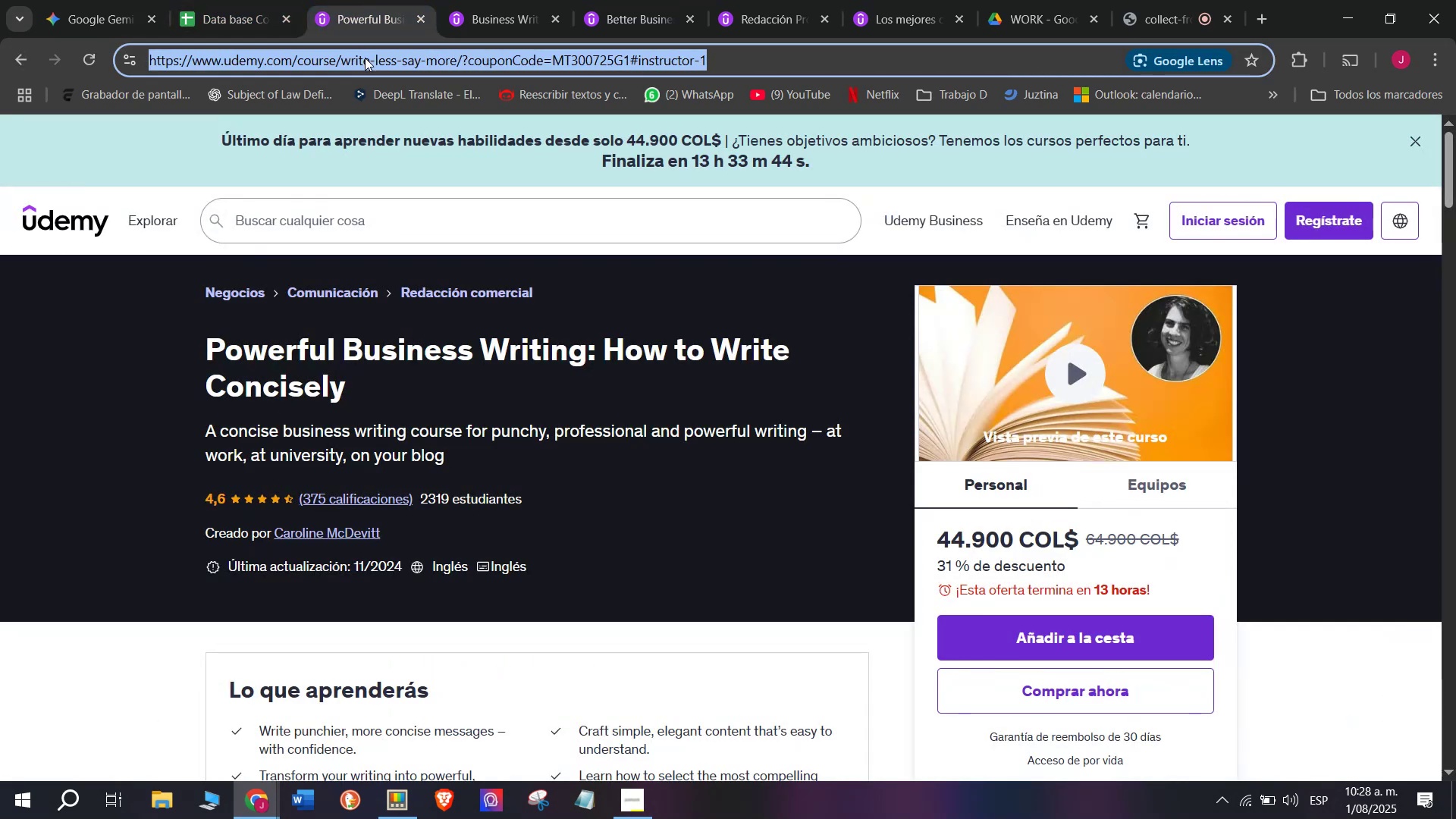 
key(Break)
 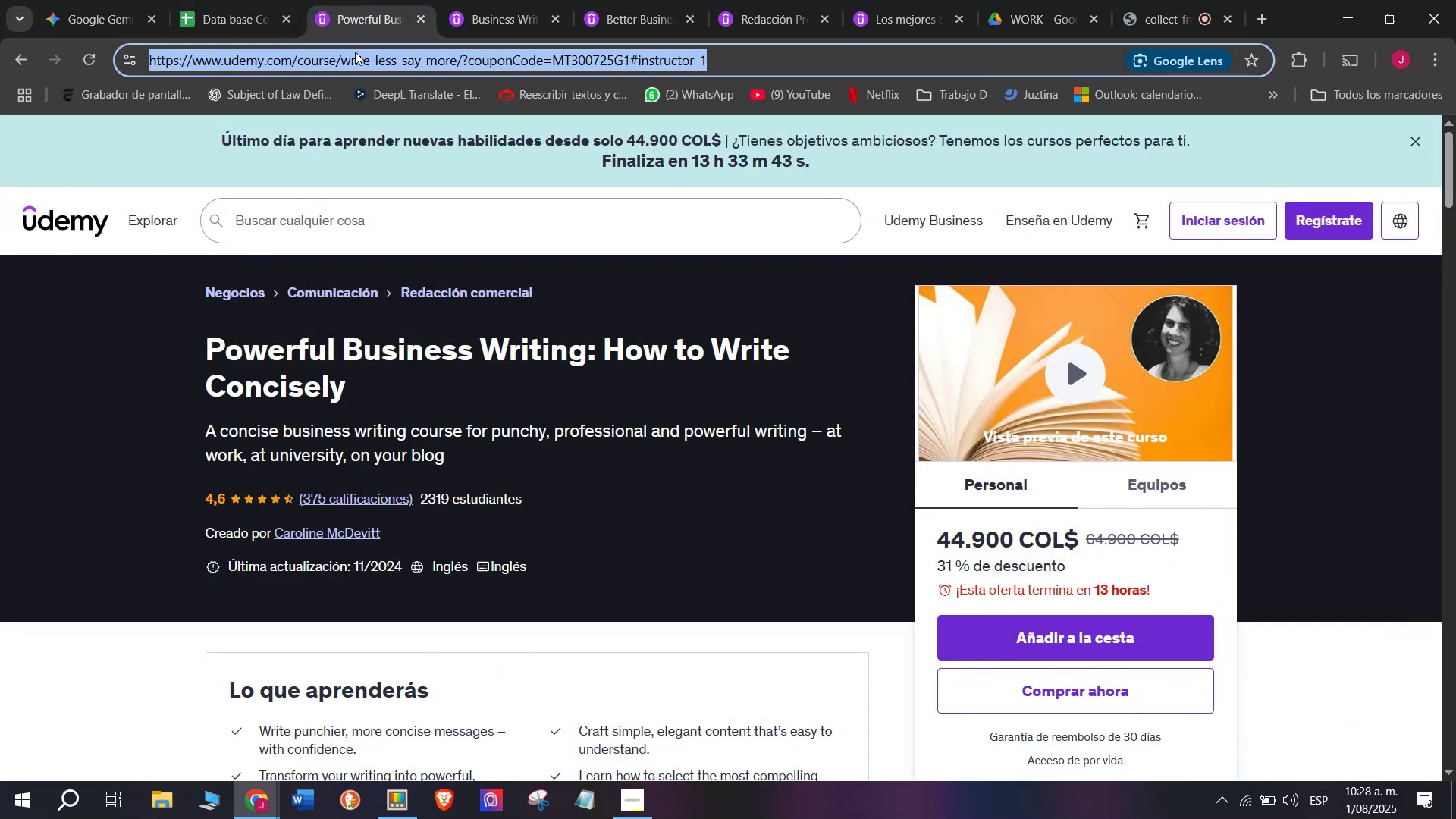 
key(Control+ControlLeft)
 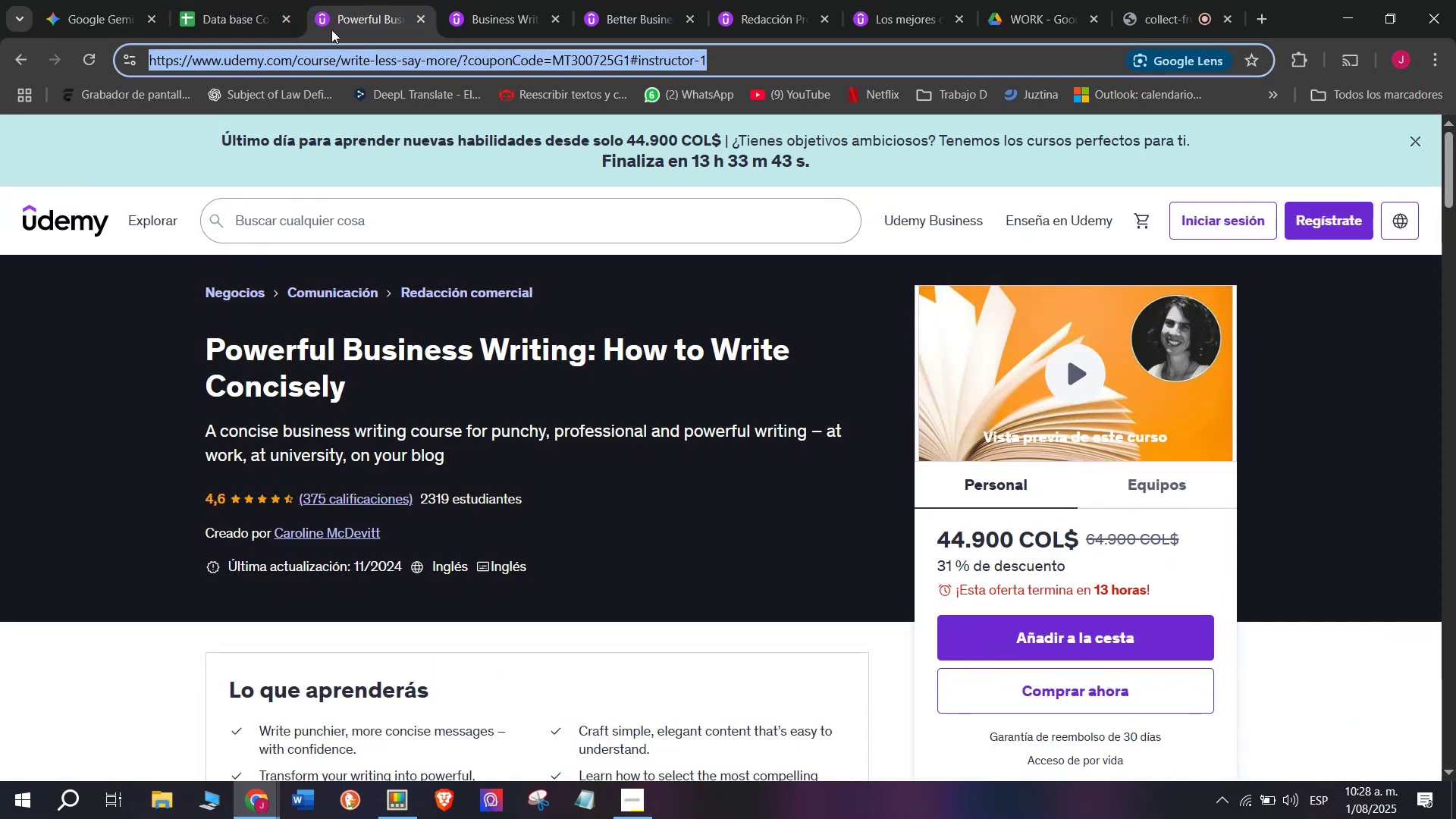 
key(Control+C)
 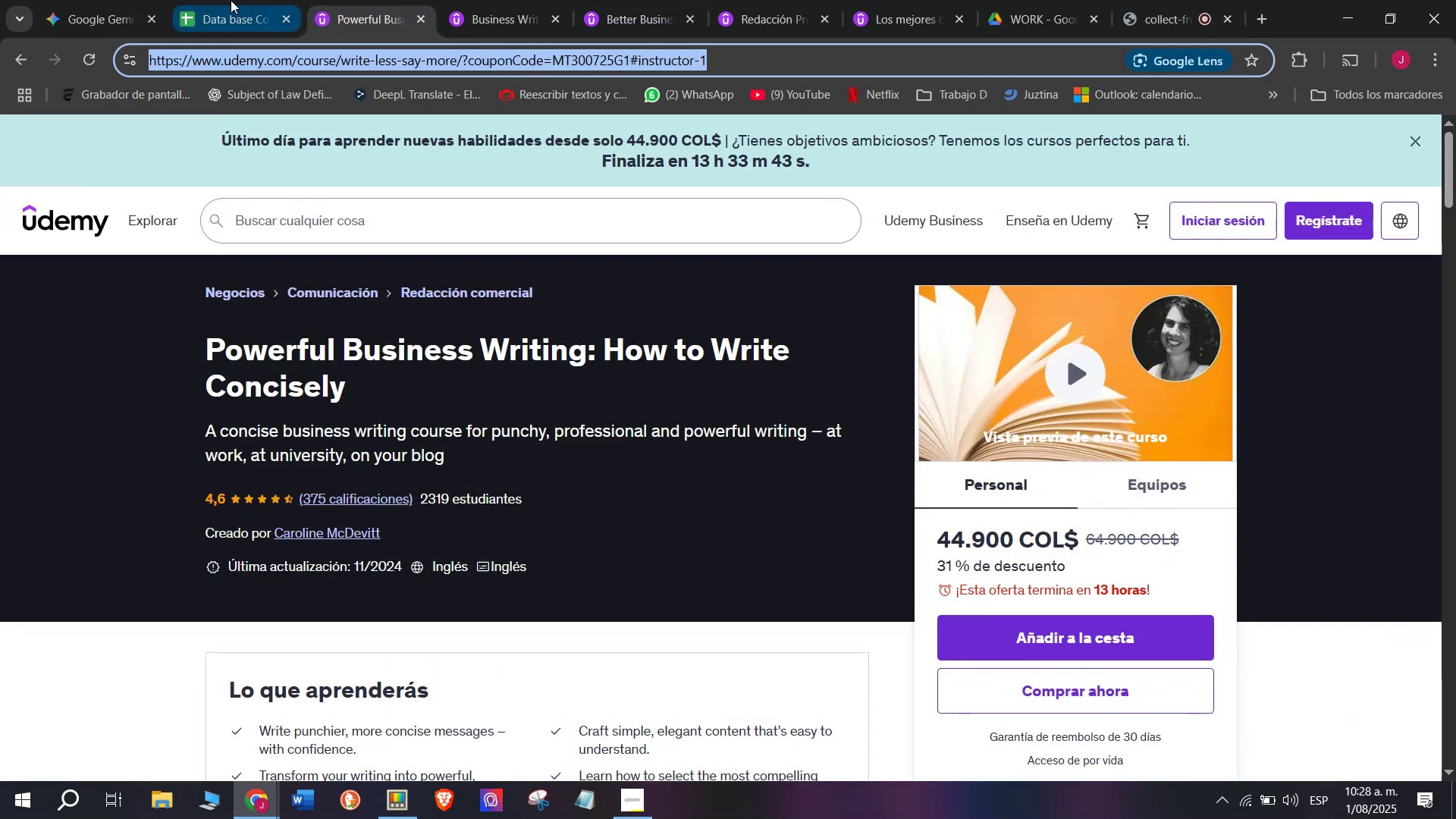 
triple_click([231, 0])
 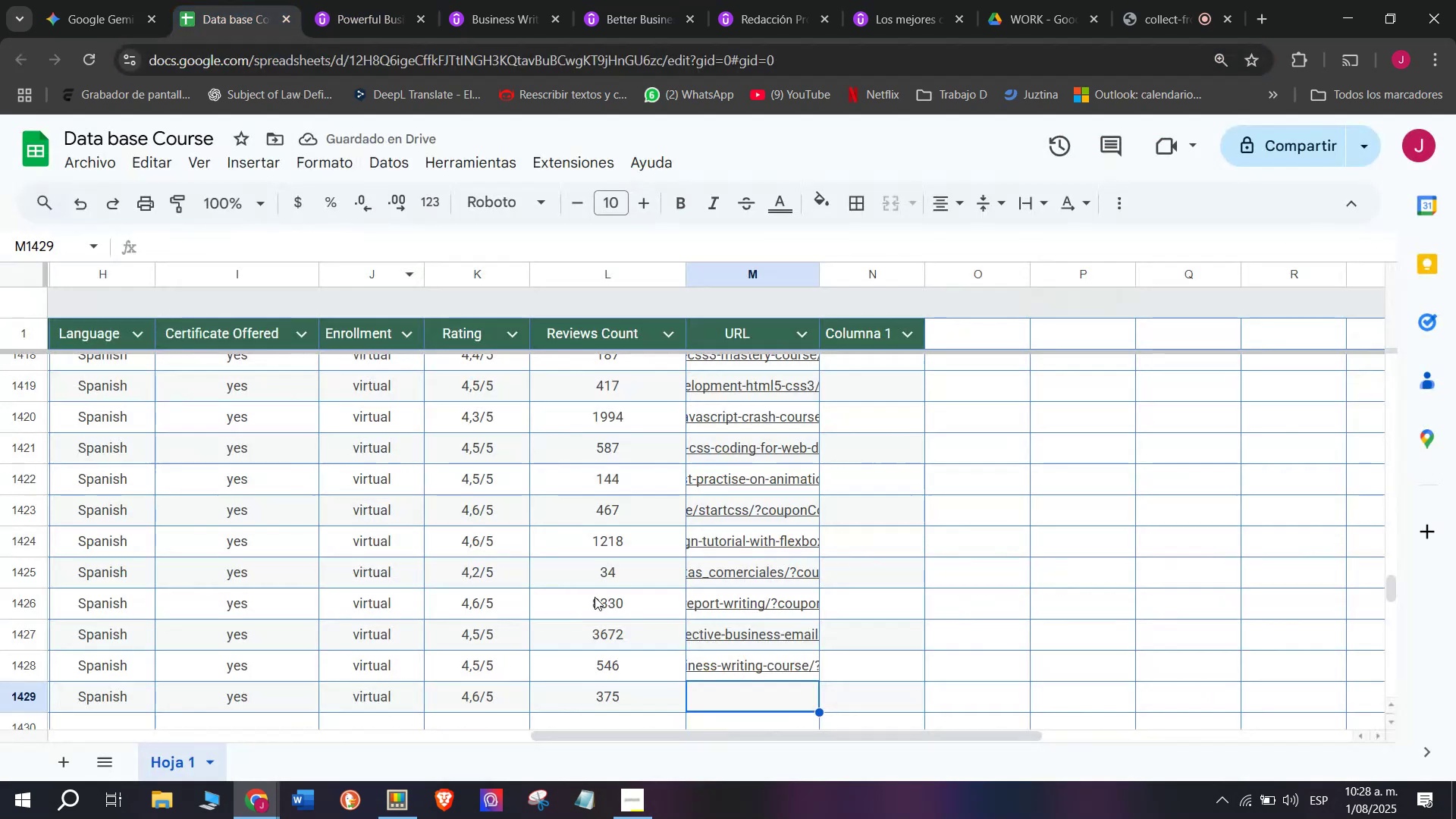 
key(Z)
 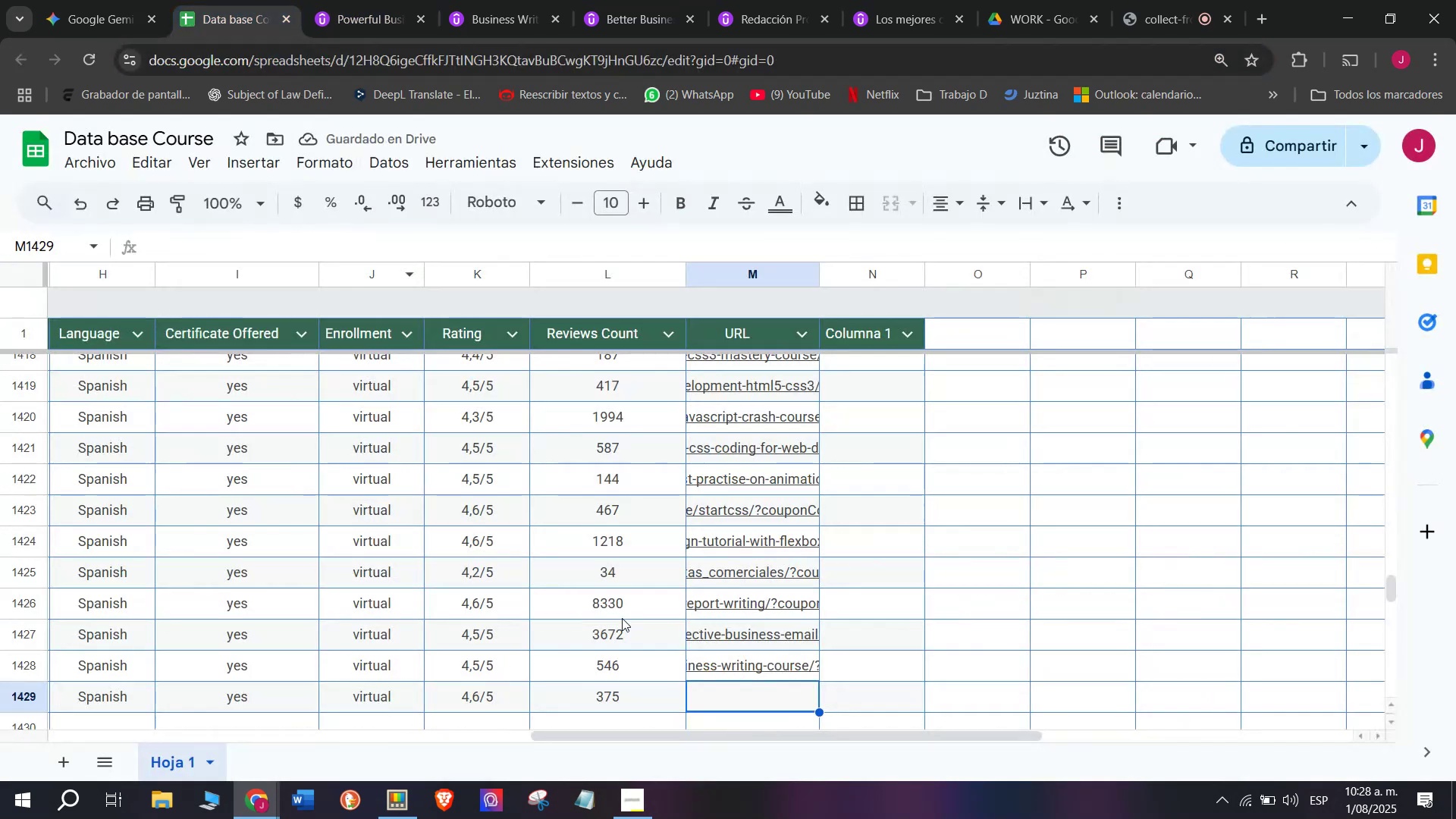 